 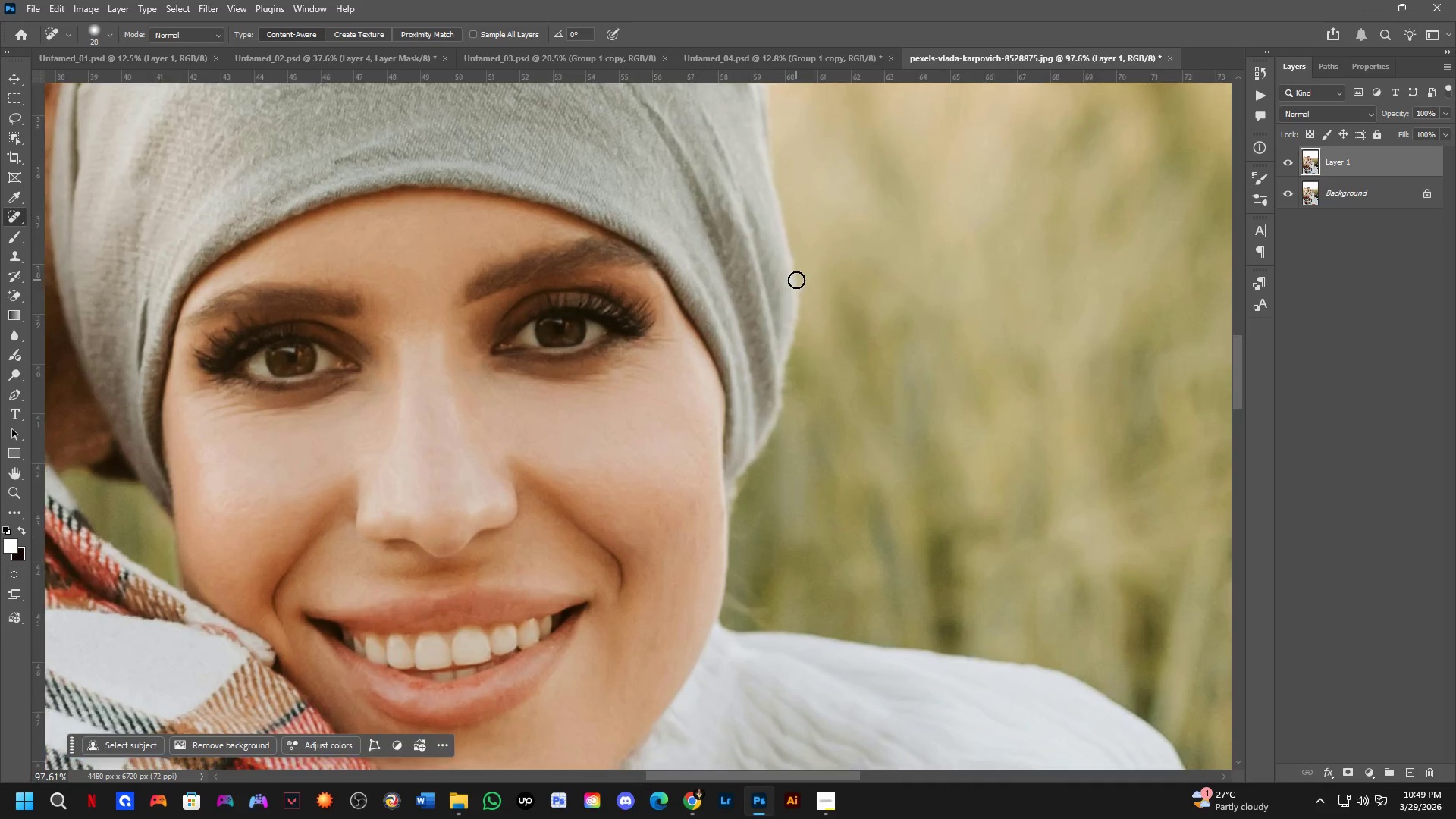 
hold_key(key=Space, duration=0.53)
 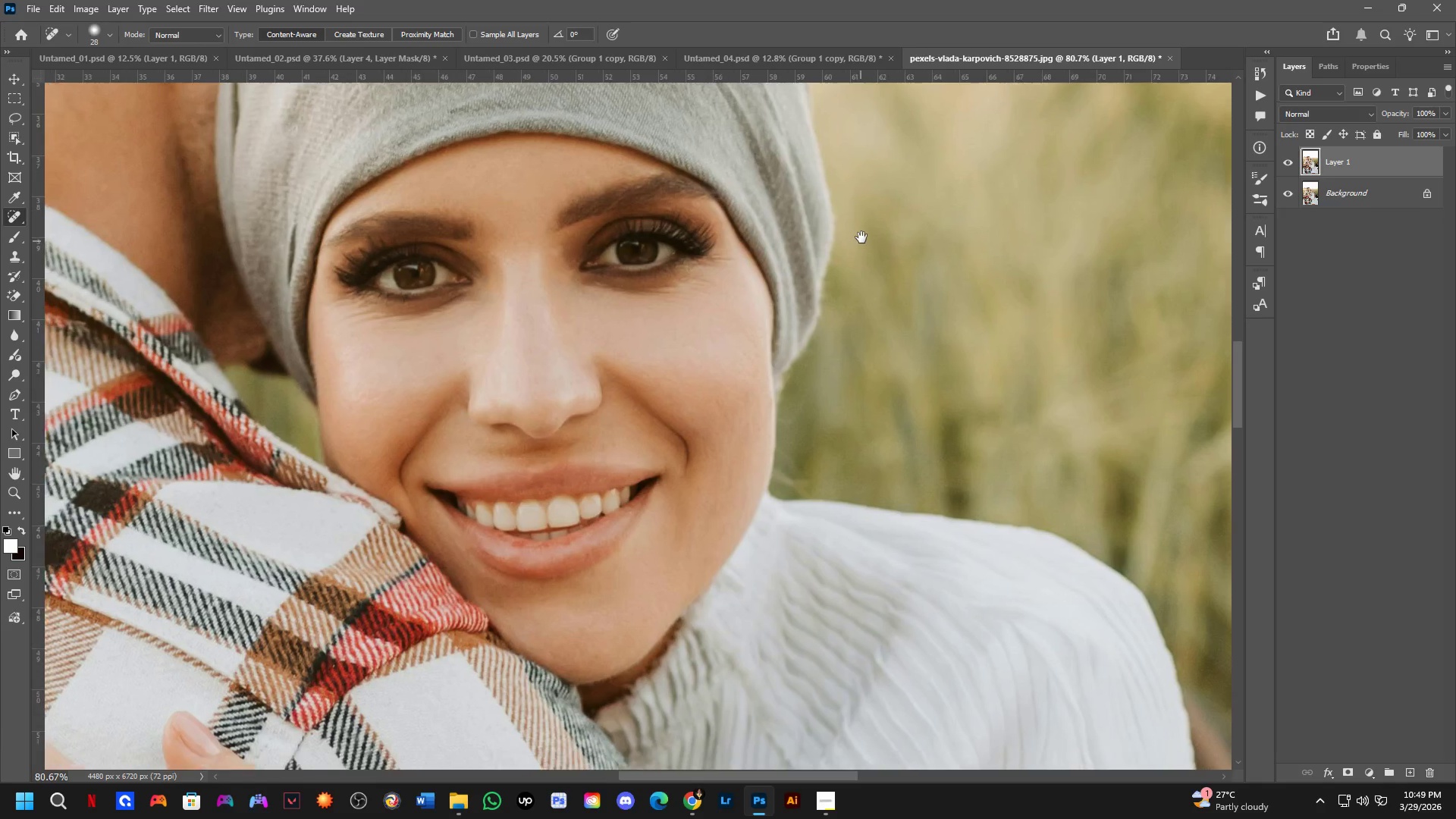 
left_click_drag(start_coordinate=[827, 296], to_coordinate=[849, 243])
 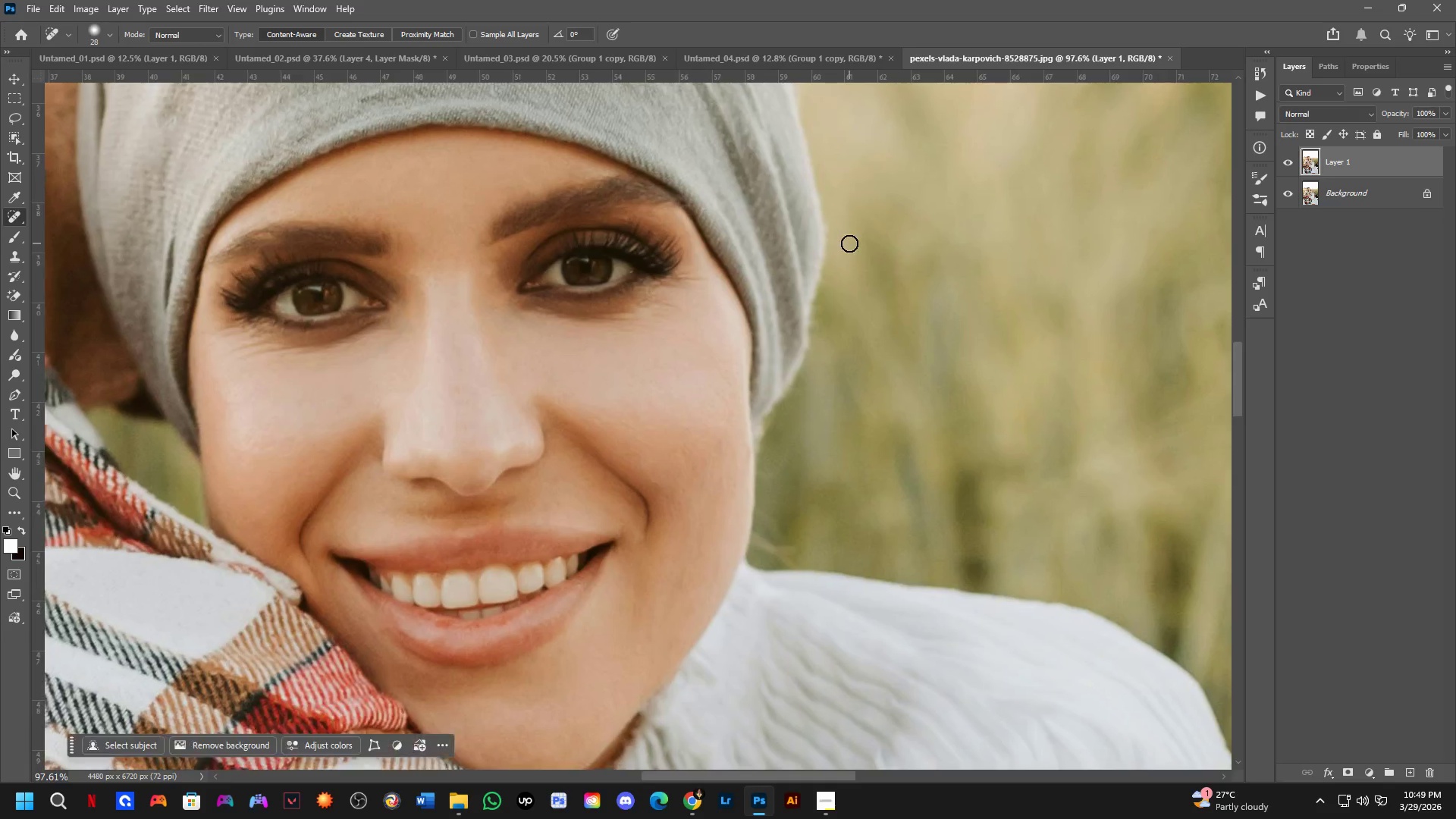 
scroll: coordinate [849, 243], scroll_direction: down, amount: 2.0
 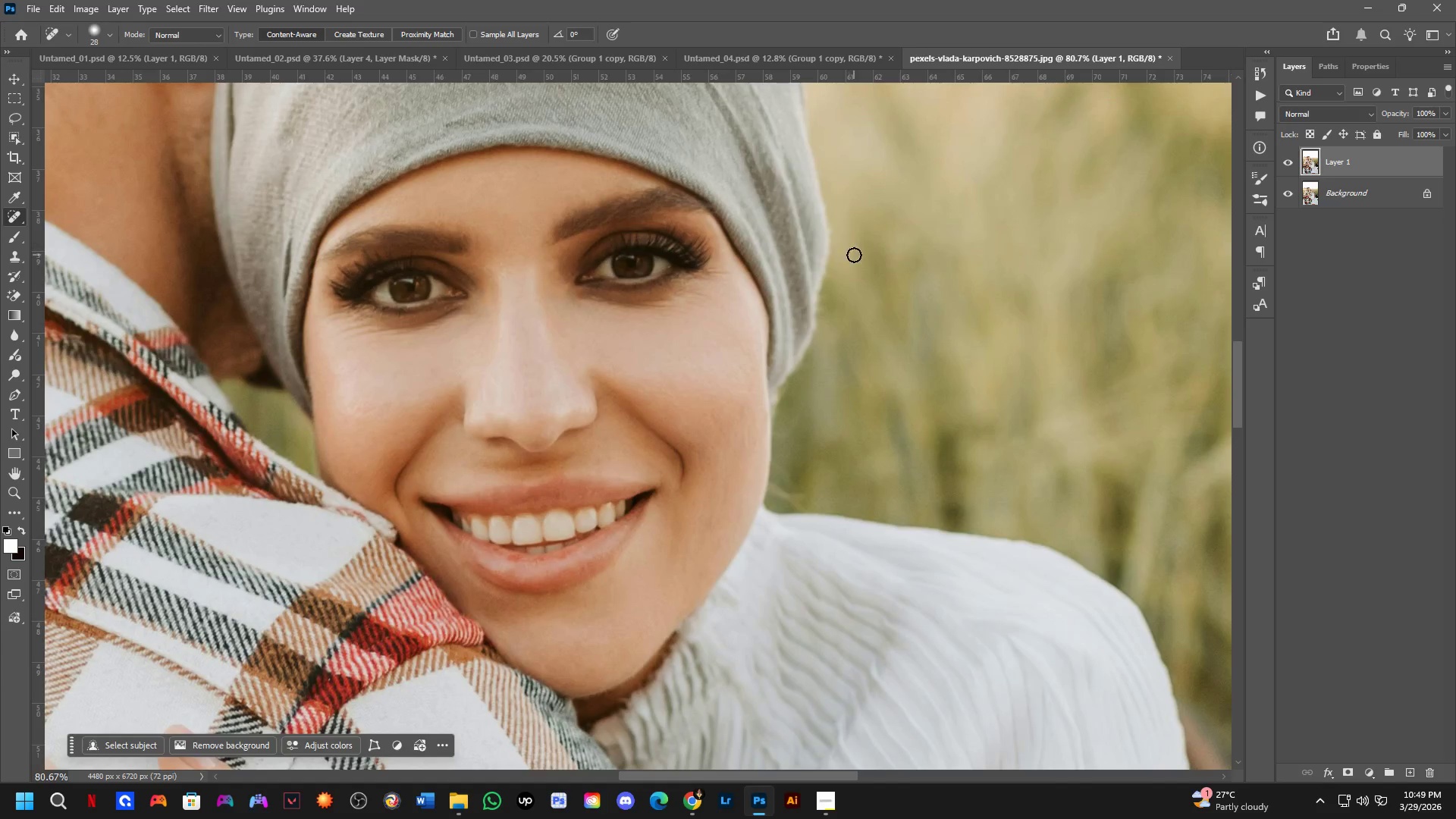 
hold_key(key=Space, duration=0.55)
 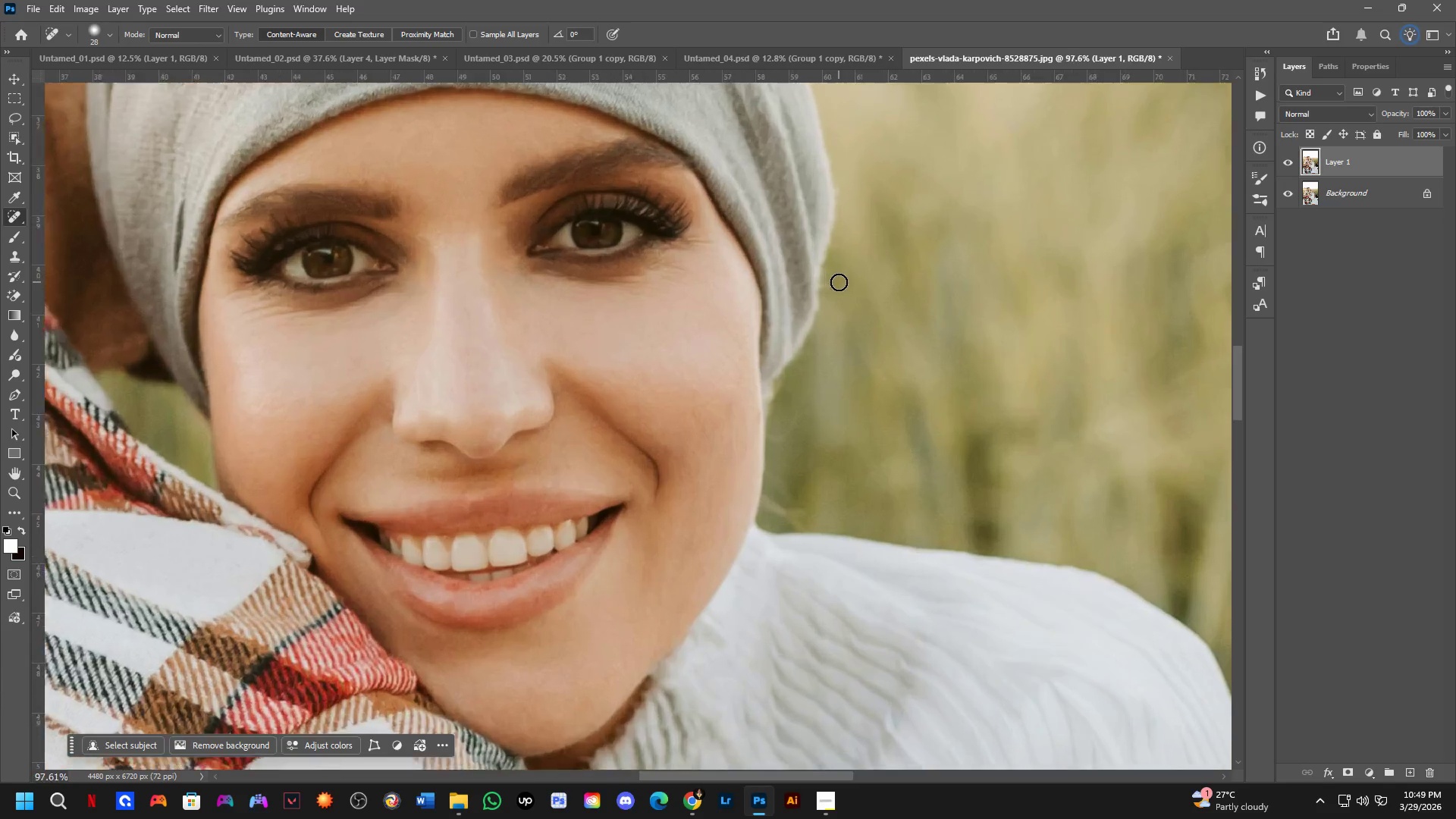 
left_click_drag(start_coordinate=[855, 256], to_coordinate=[862, 231])
 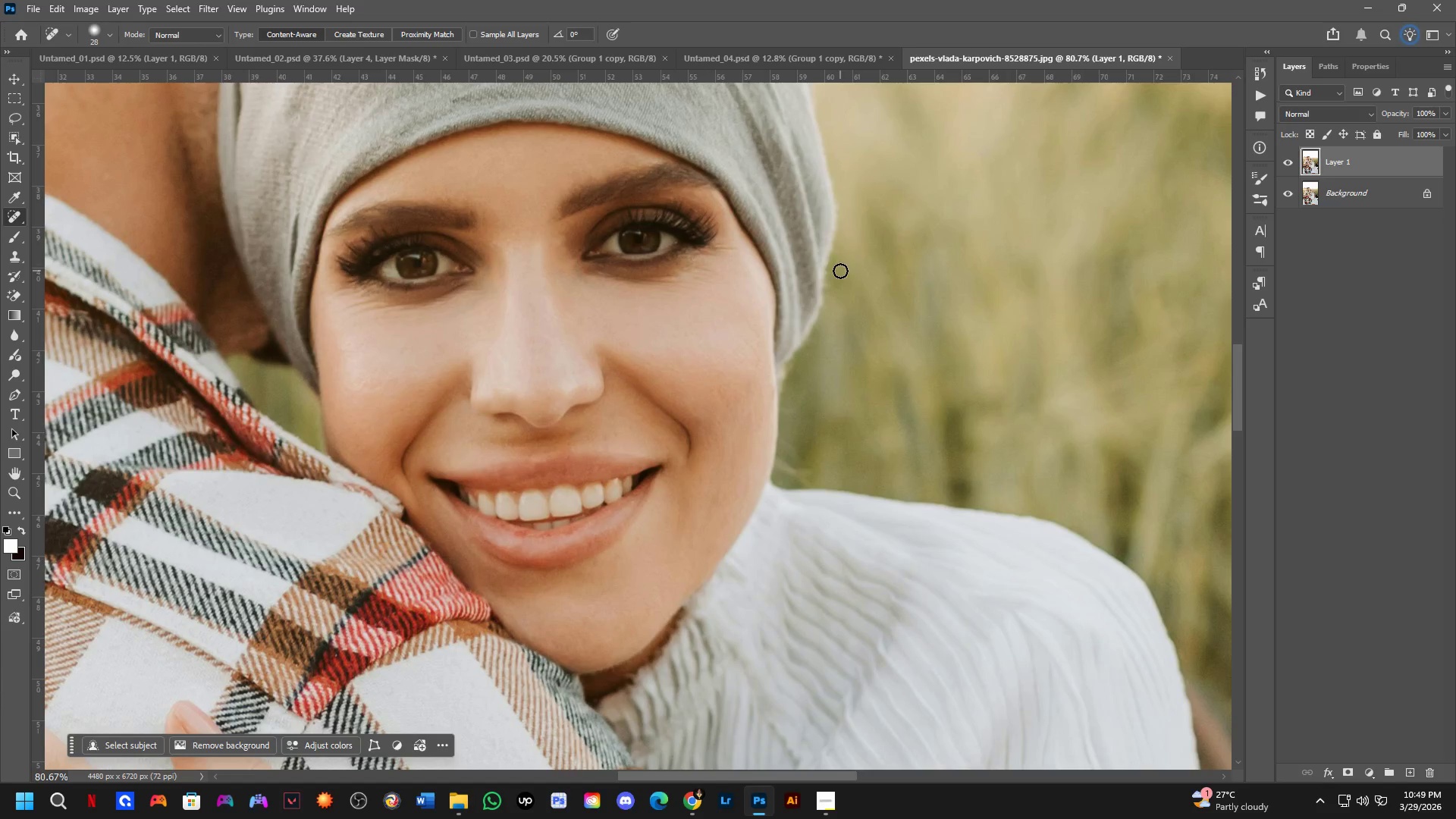 
scroll: coordinate [839, 282], scroll_direction: up, amount: 3.0
 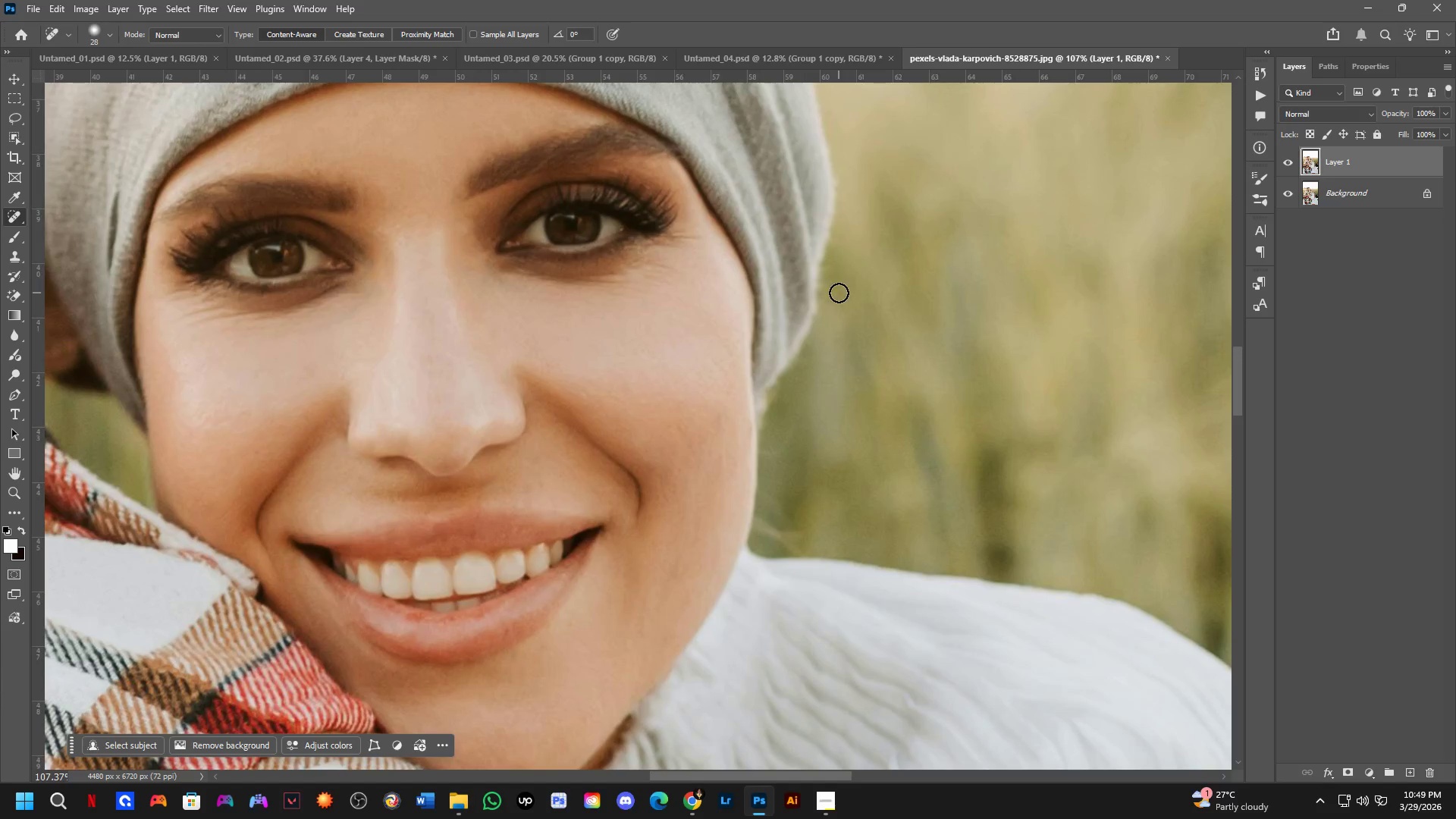 
hold_key(key=Space, duration=0.58)
 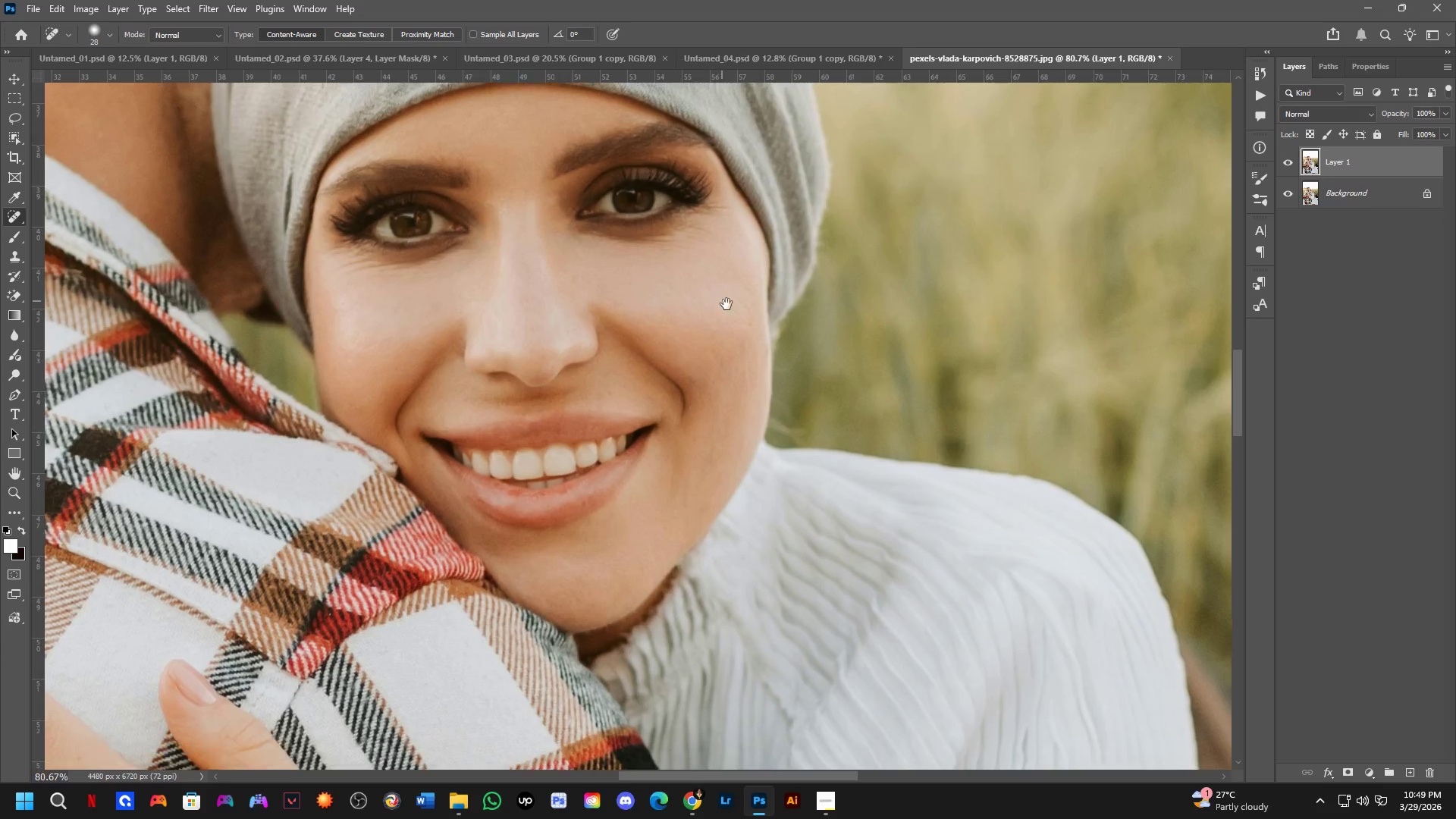 
left_click_drag(start_coordinate=[839, 293], to_coordinate=[839, 246])
 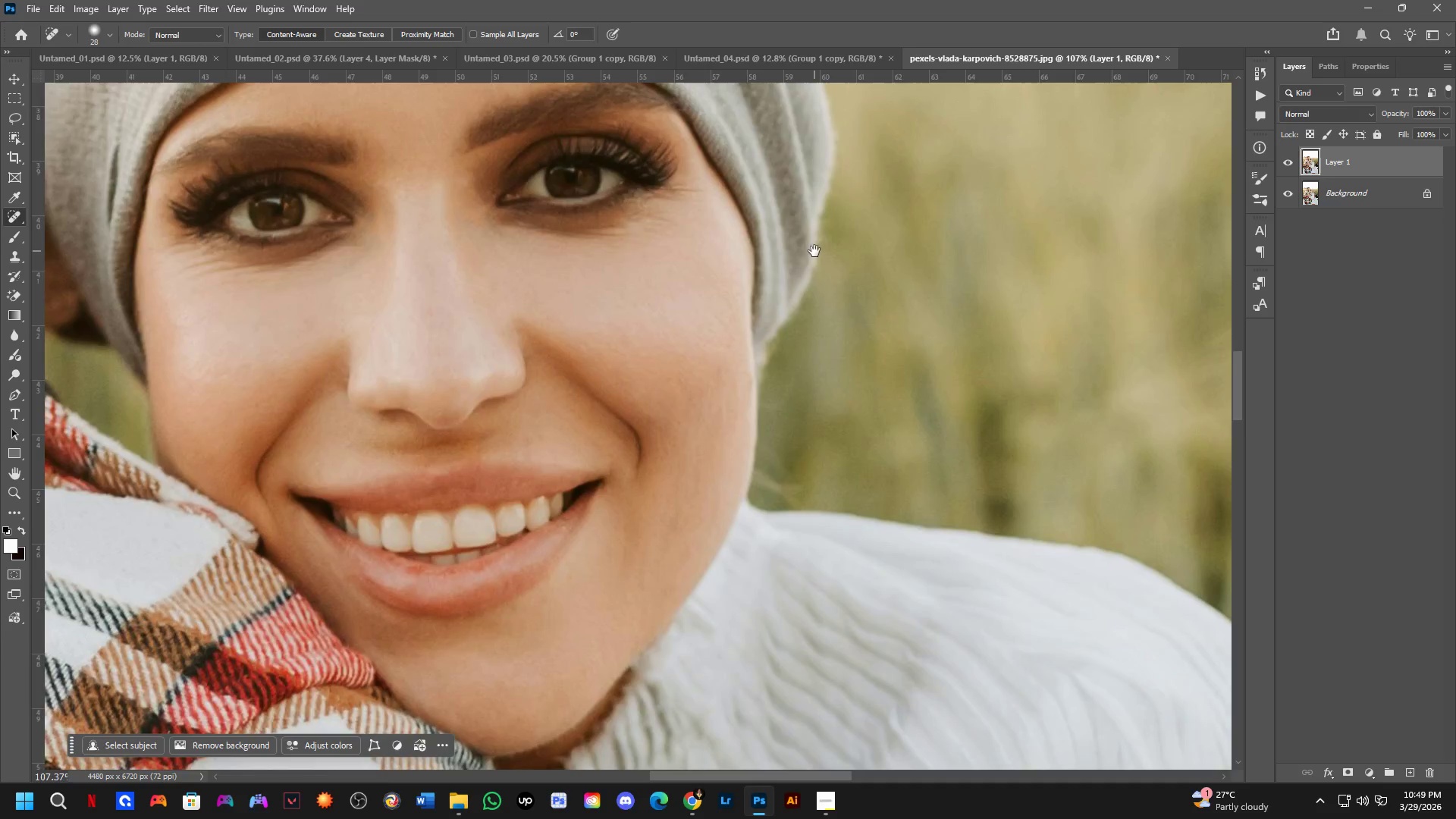 
hold_key(key=Space, duration=0.81)
 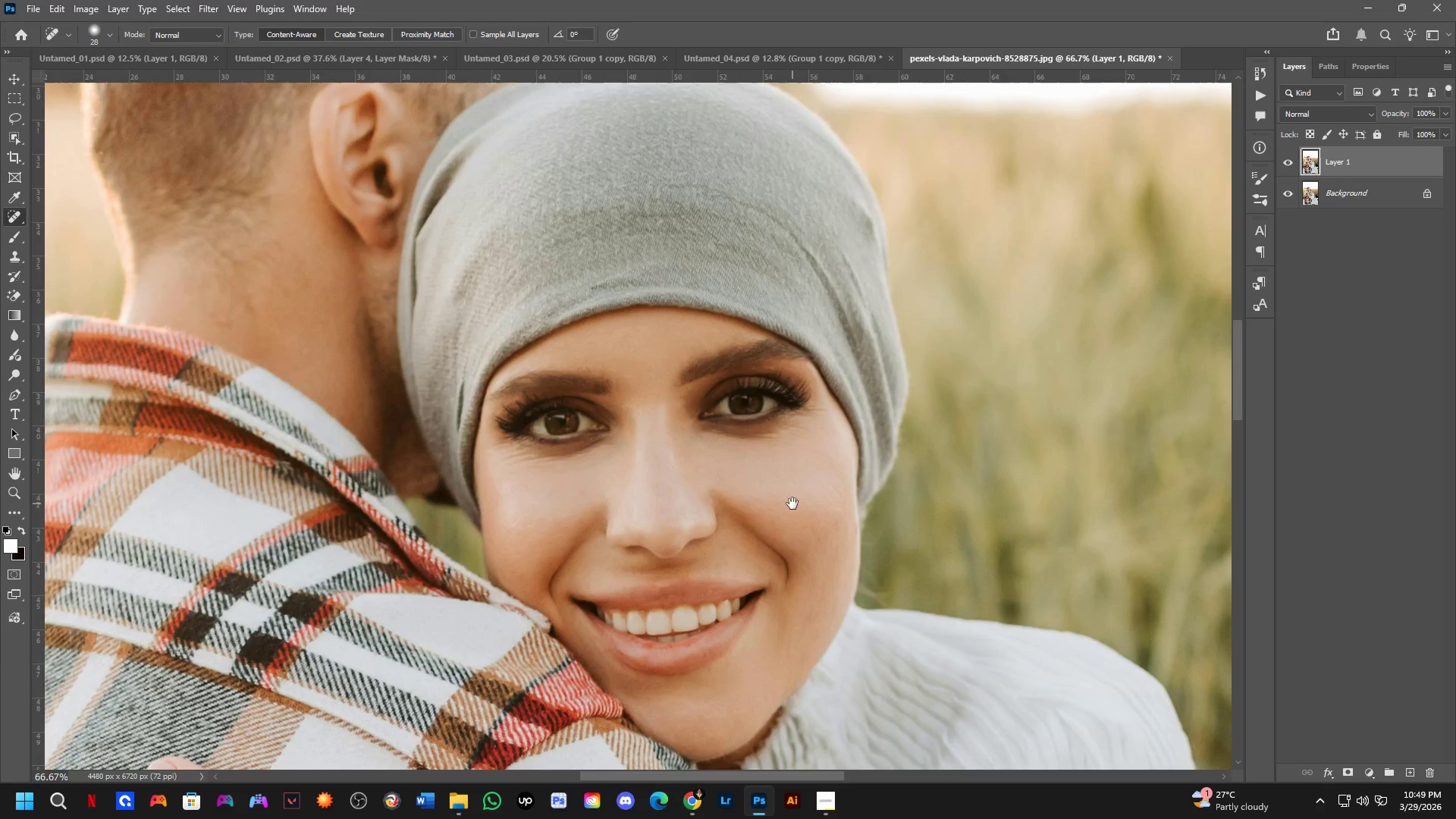 
scroll: coordinate [814, 251], scroll_direction: down, amount: 3.0
 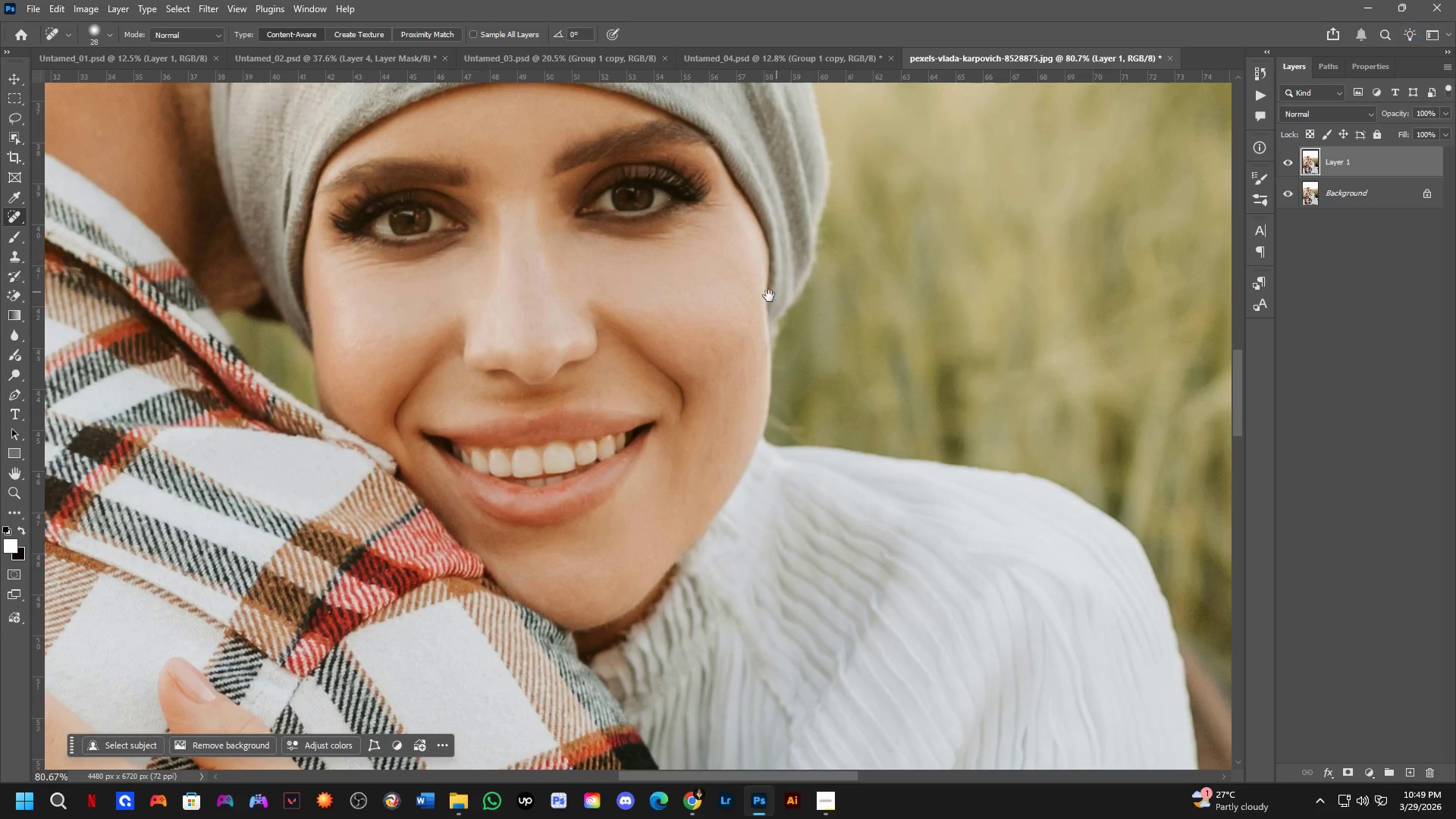 
left_click_drag(start_coordinate=[721, 299], to_coordinate=[748, 306])
 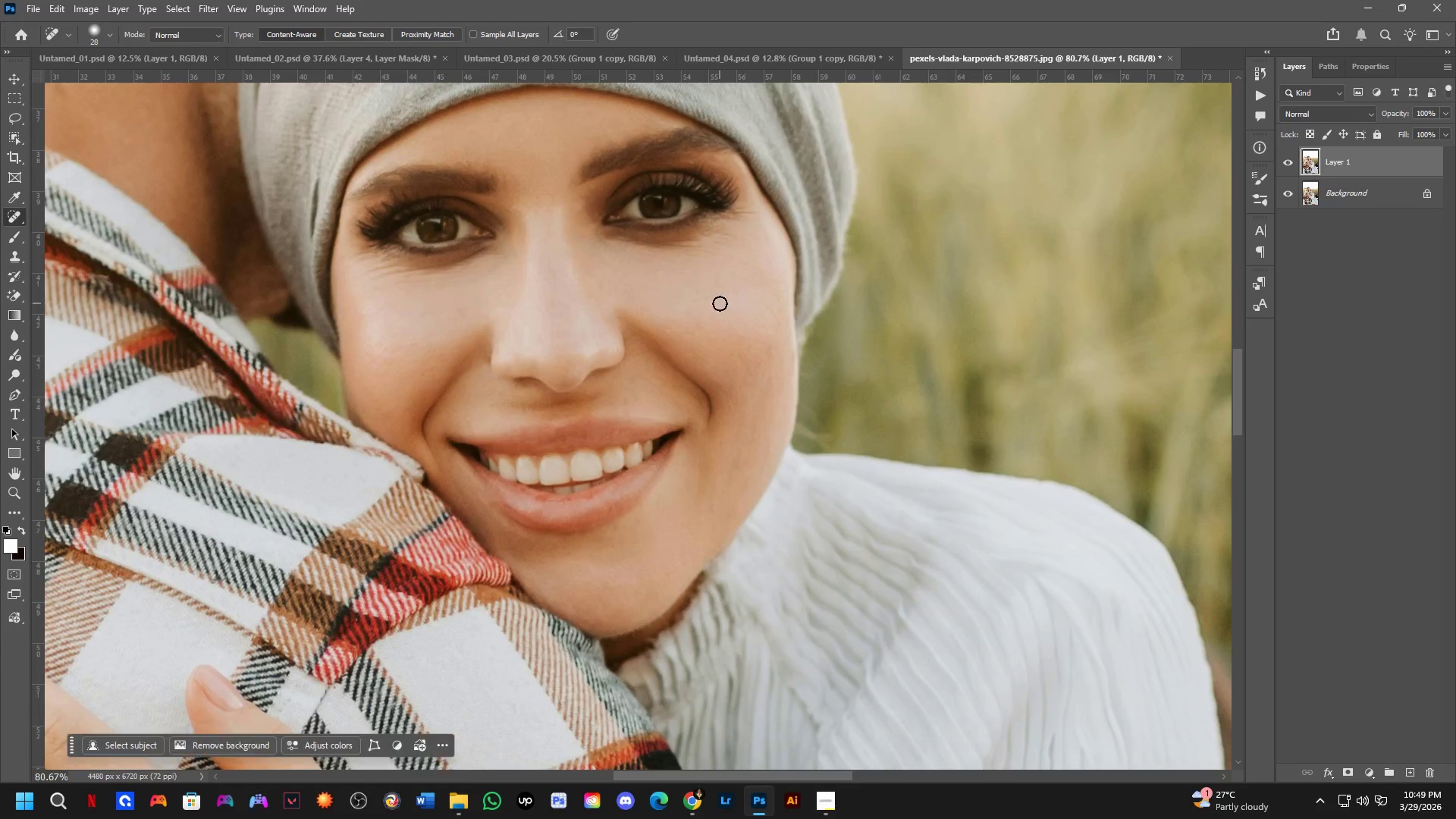 
scroll: coordinate [720, 303], scroll_direction: down, amount: 2.0
 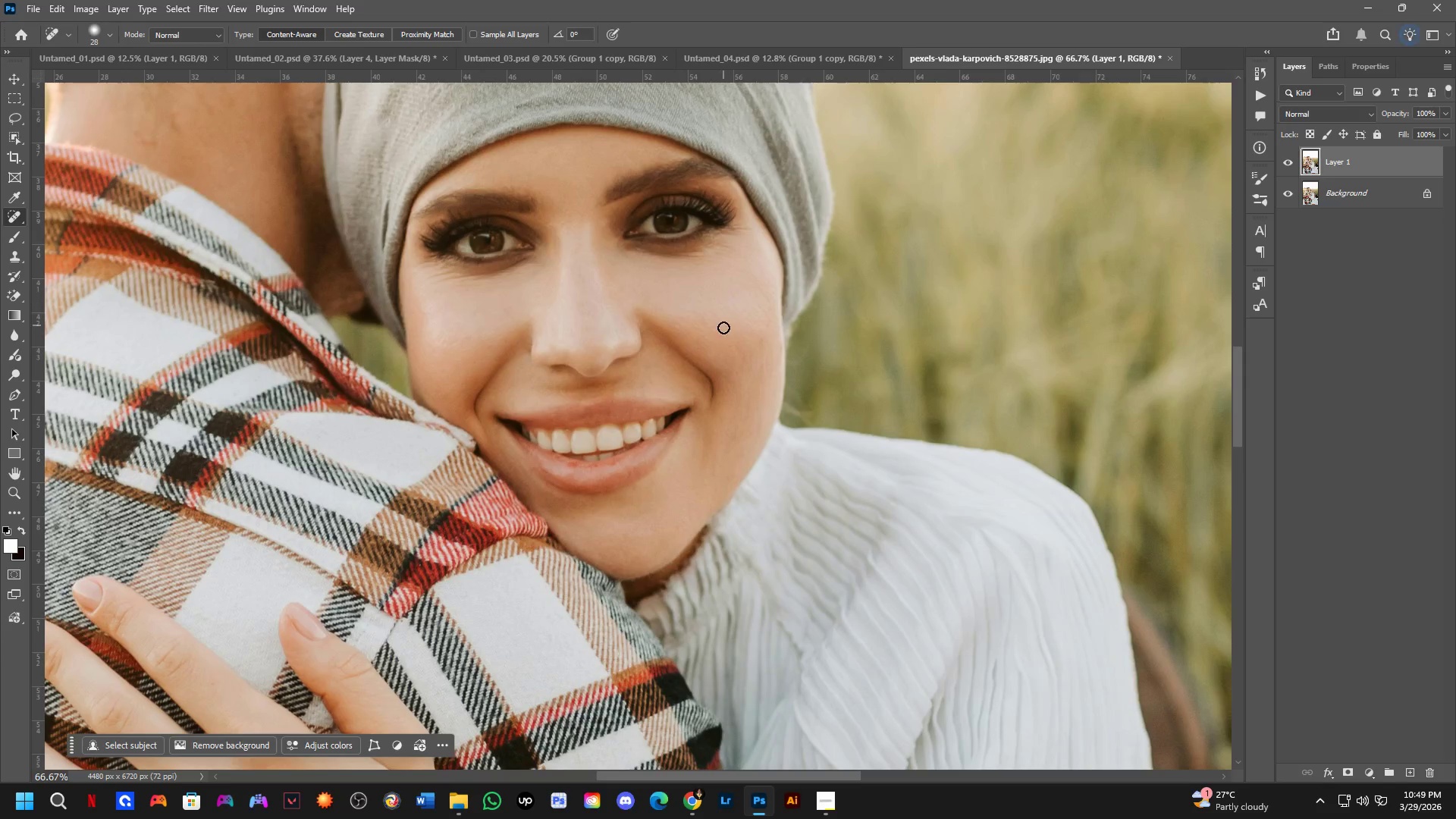 
hold_key(key=Space, duration=0.56)
 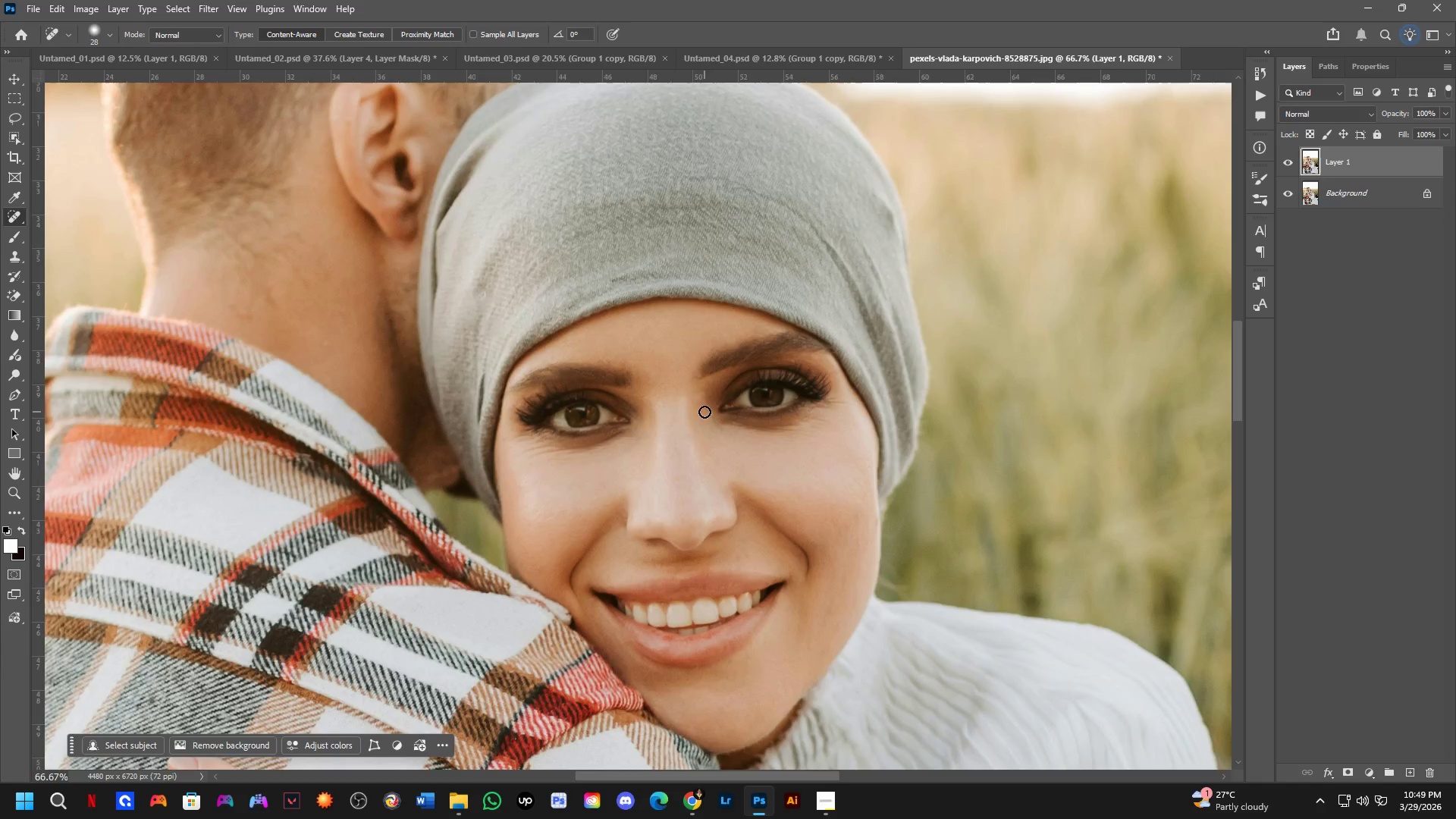 
left_click_drag(start_coordinate=[717, 322], to_coordinate=[792, 504])
 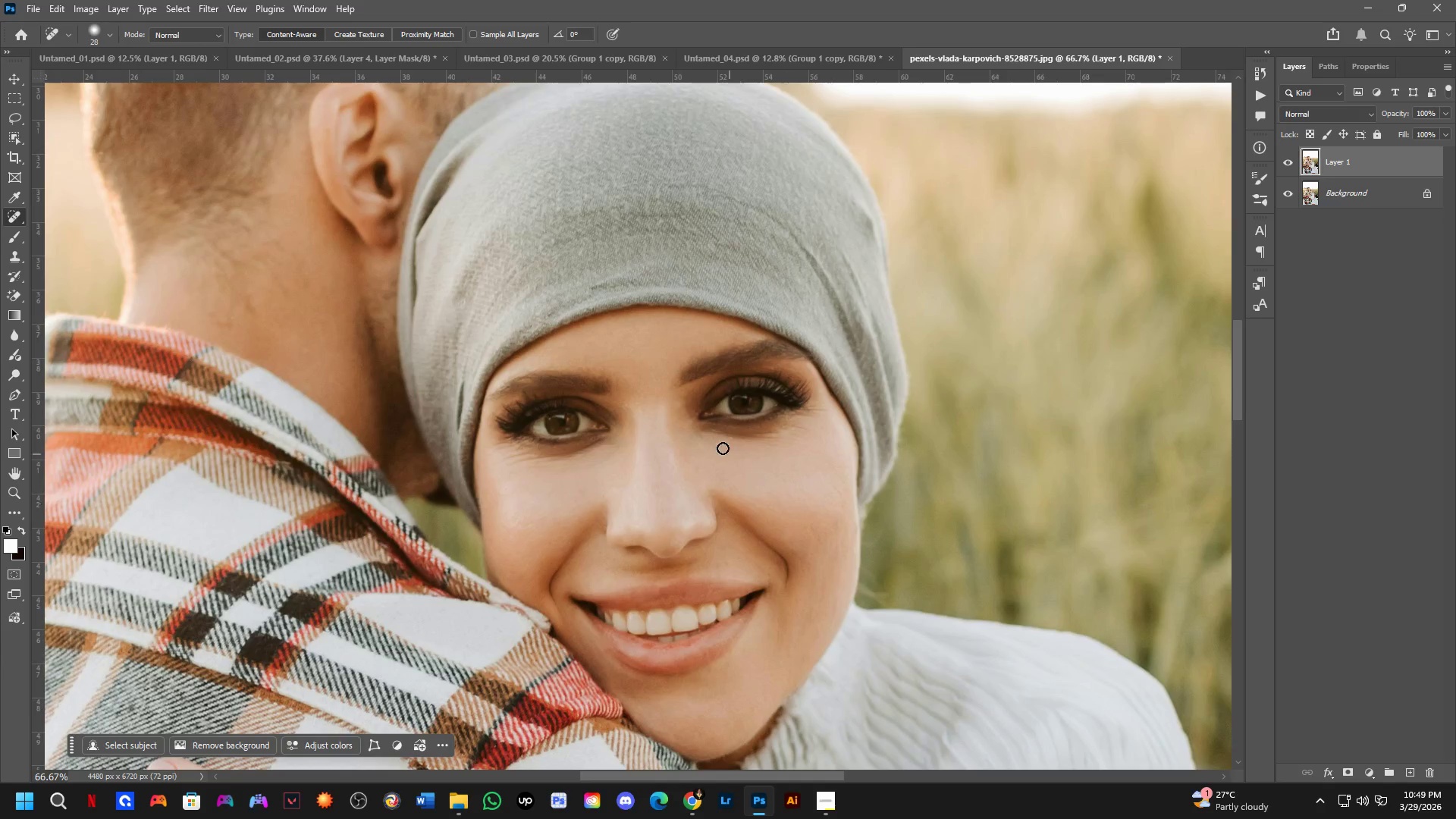 
hold_key(key=Space, duration=0.41)
 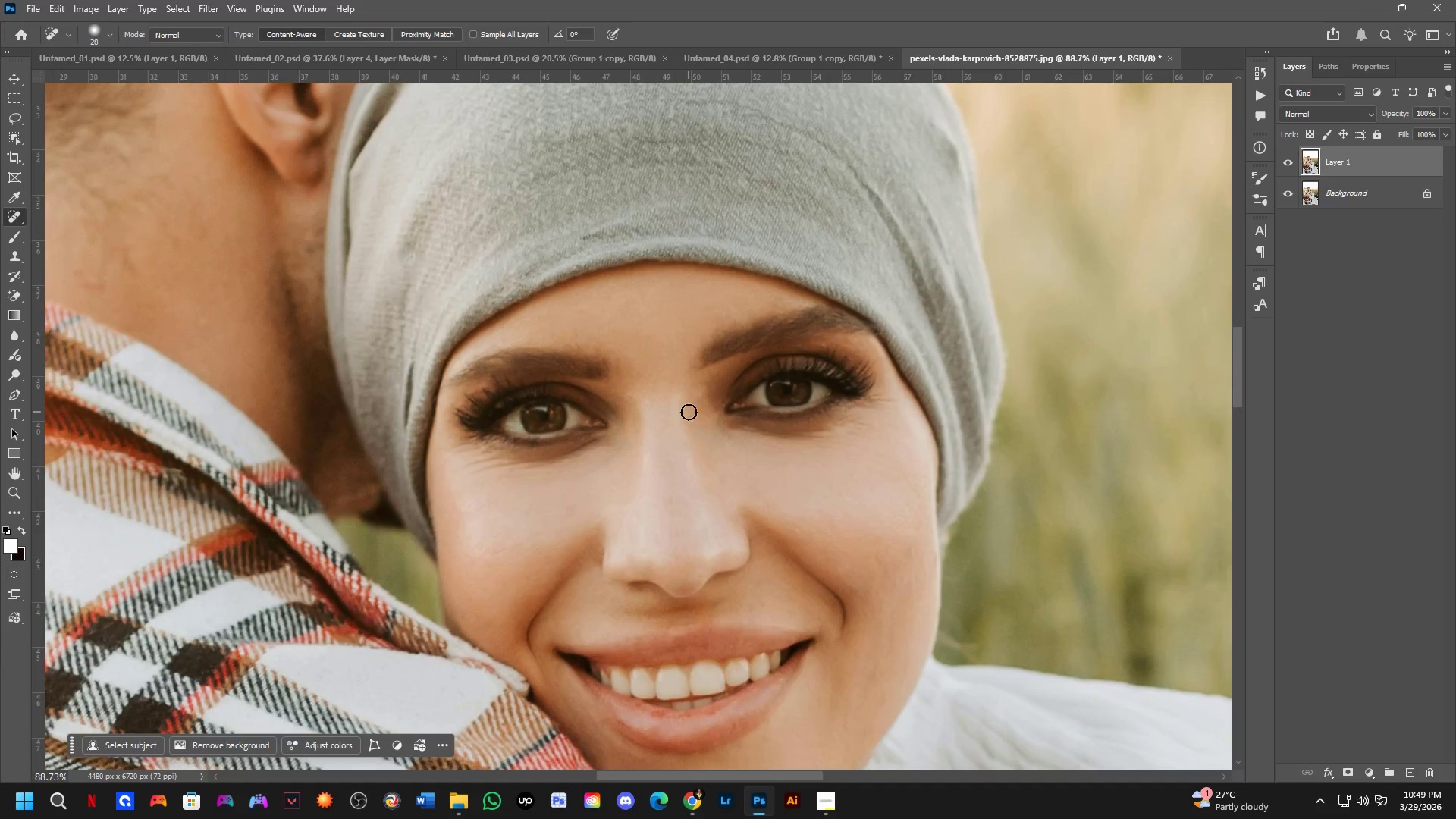 
left_click_drag(start_coordinate=[684, 419], to_coordinate=[704, 412])
 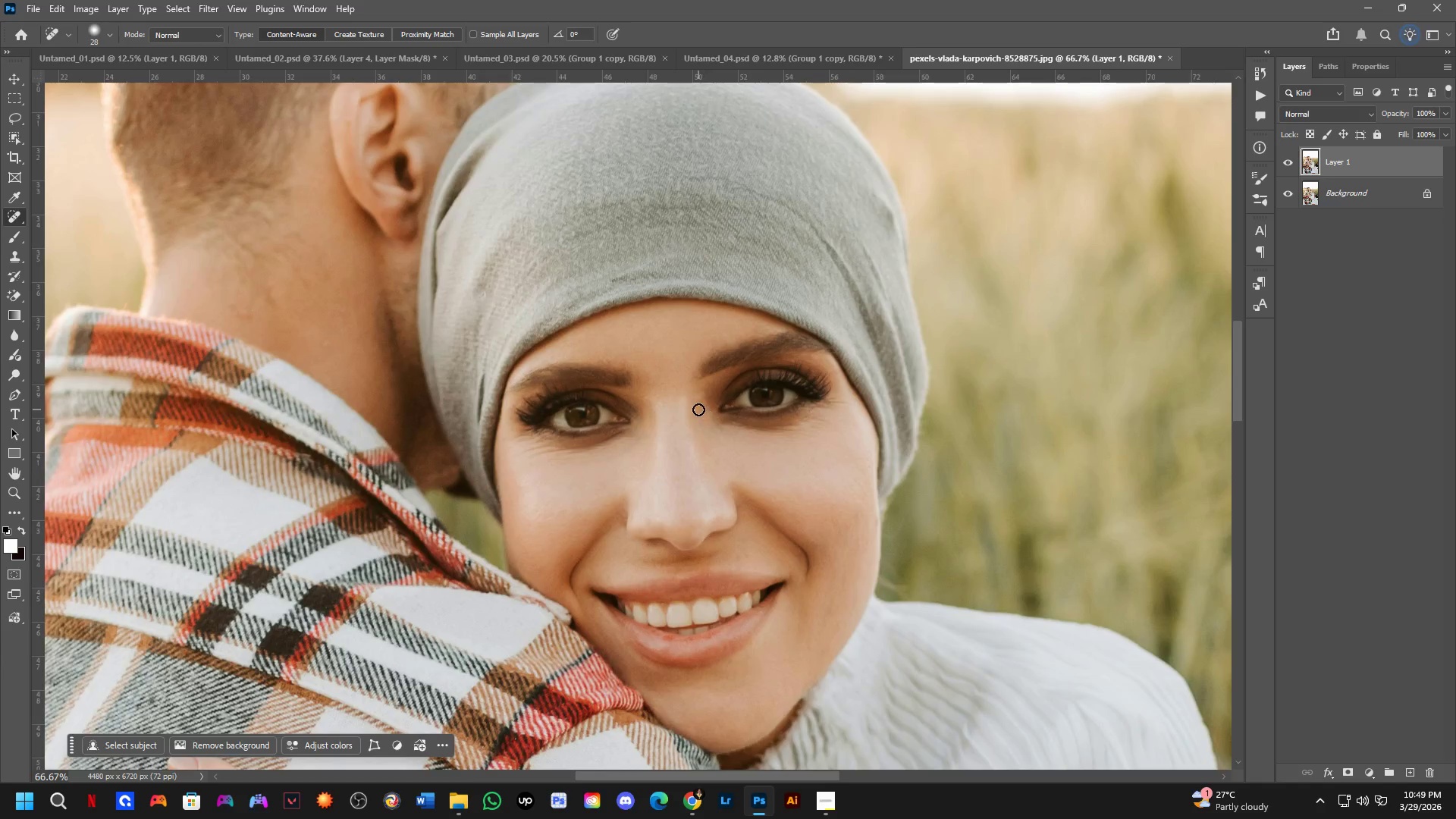 
scroll: coordinate [698, 410], scroll_direction: up, amount: 3.0
 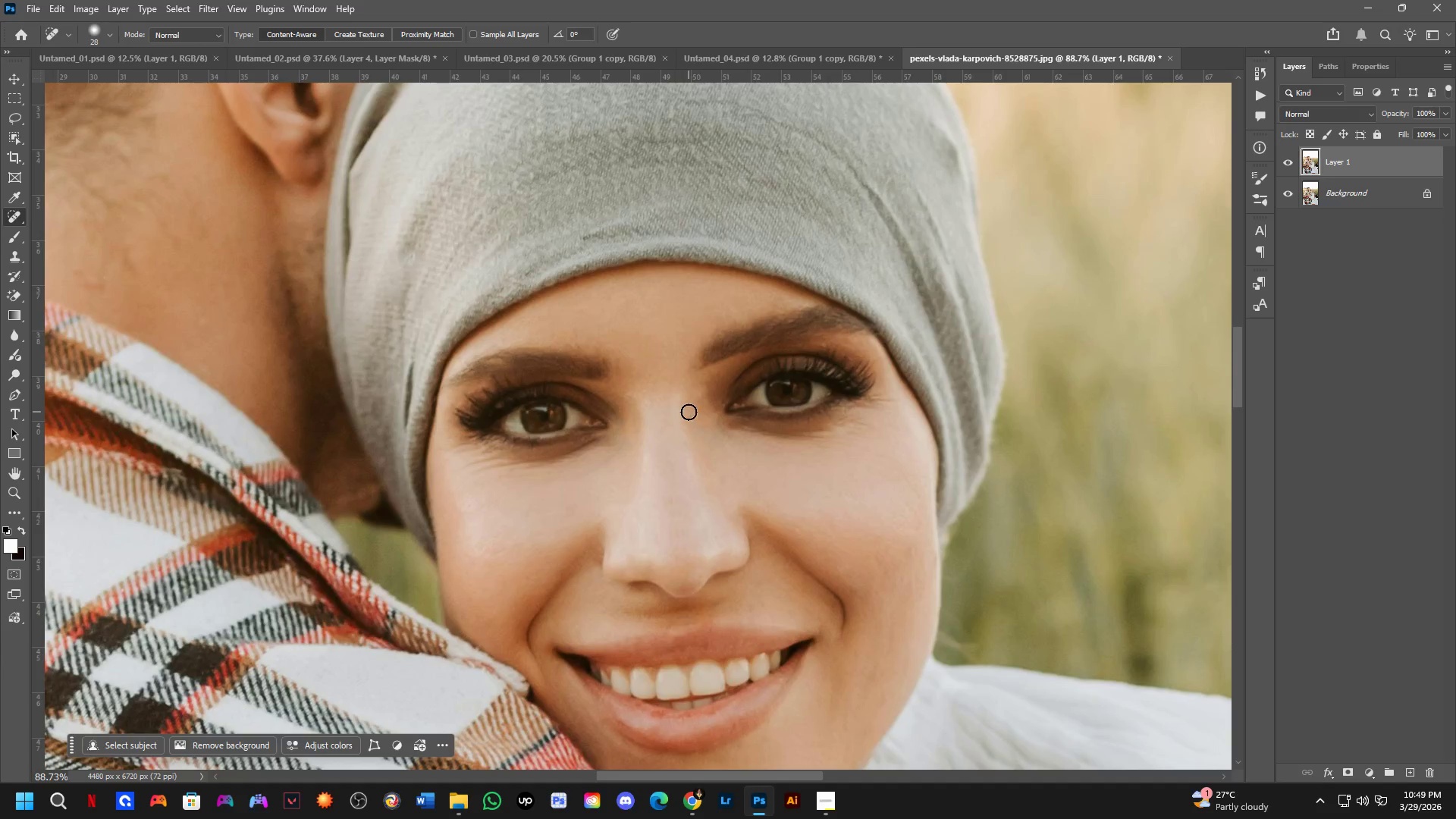 
hold_key(key=Space, duration=0.47)
 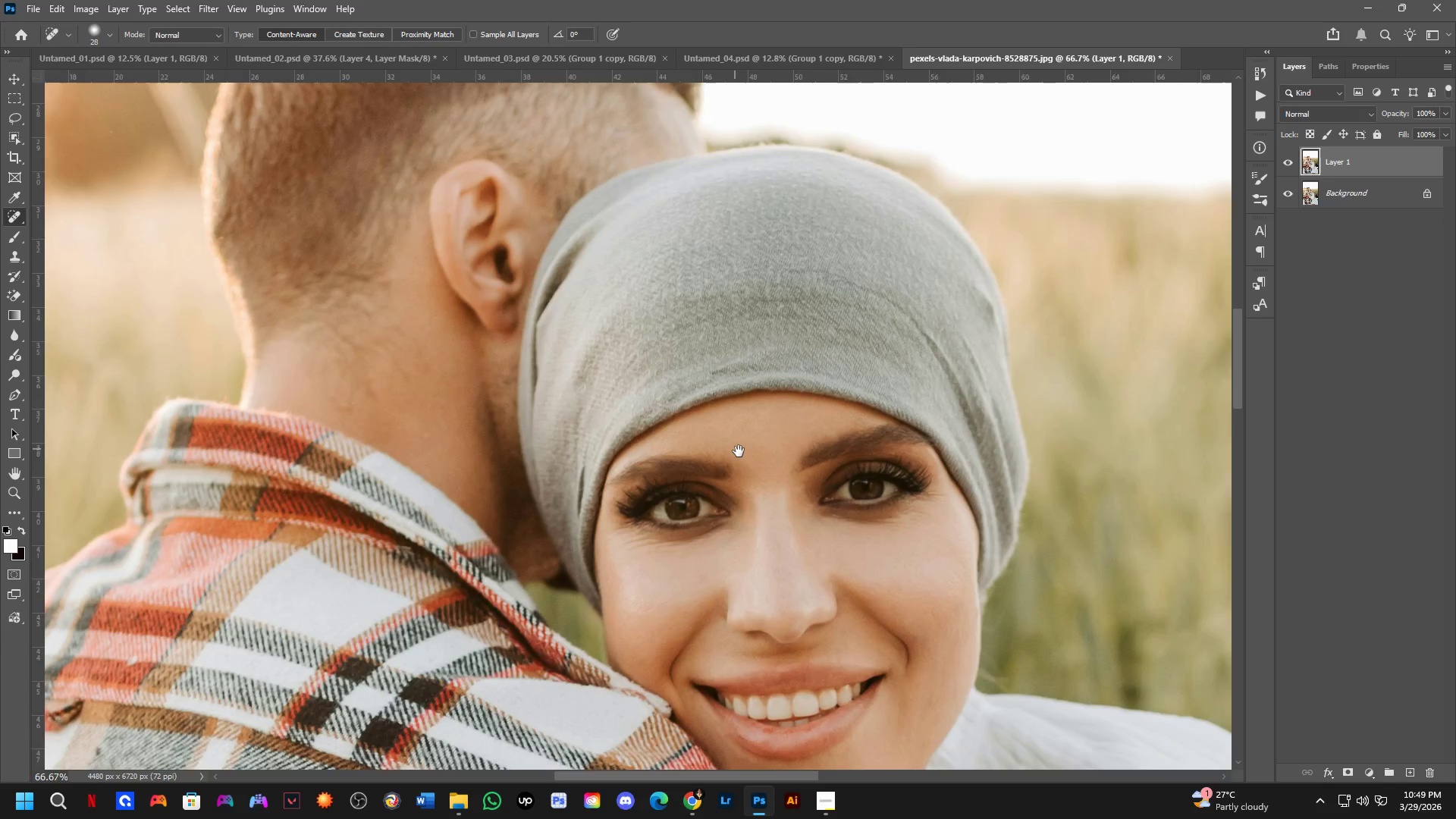 
left_click_drag(start_coordinate=[680, 410], to_coordinate=[762, 472])
 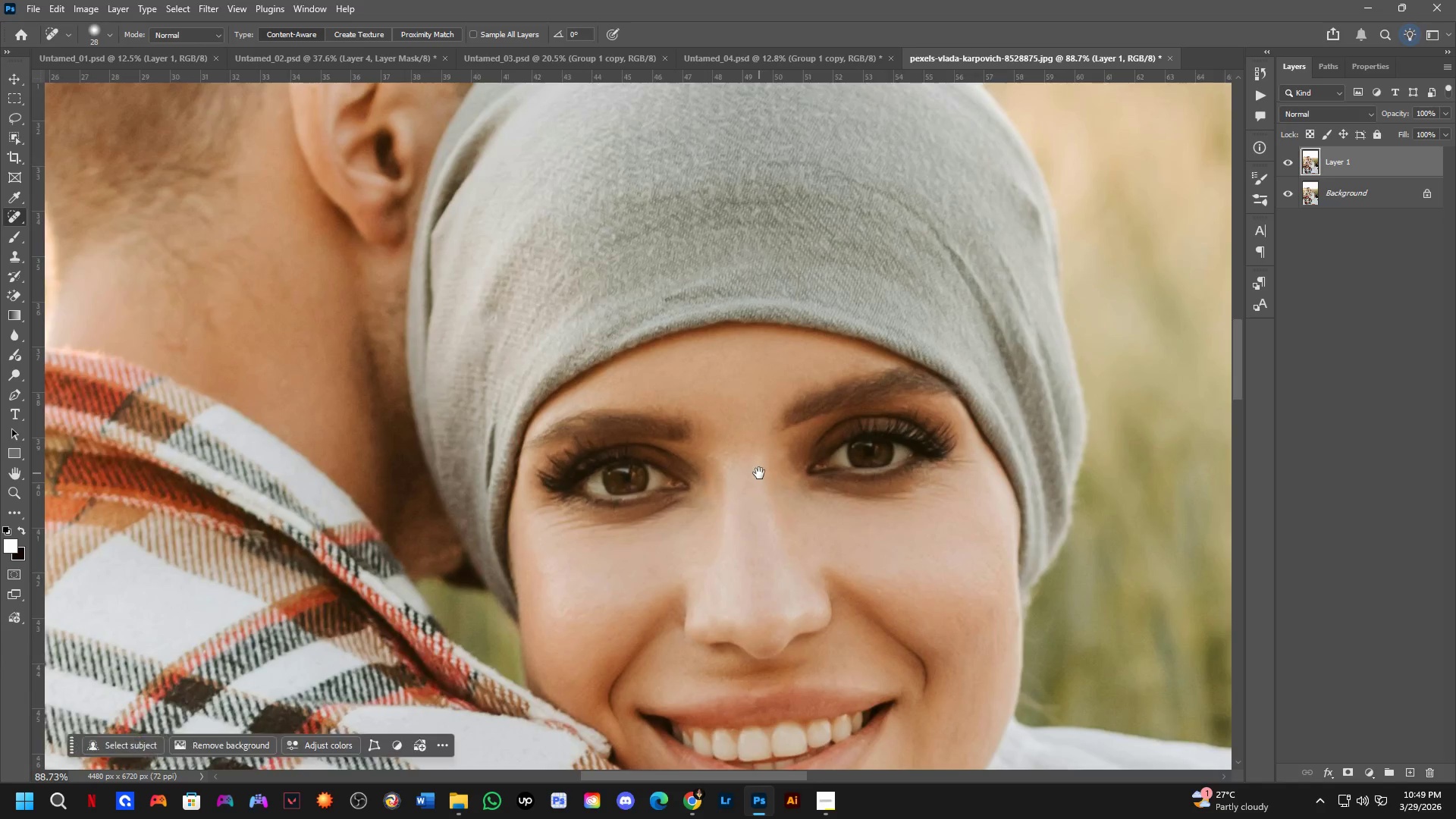 
scroll: coordinate [750, 469], scroll_direction: down, amount: 3.0
 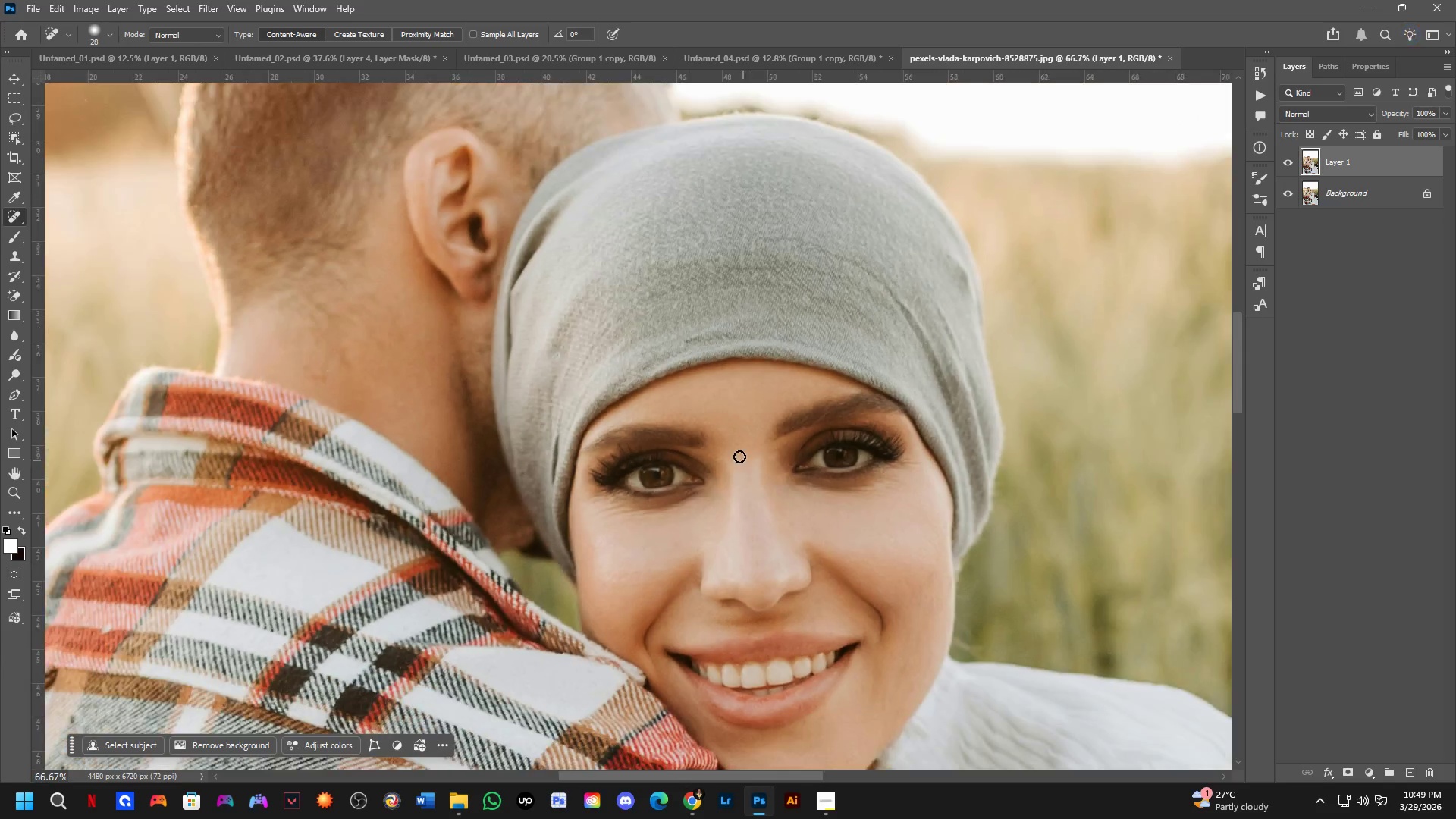 
hold_key(key=Space, duration=0.48)
 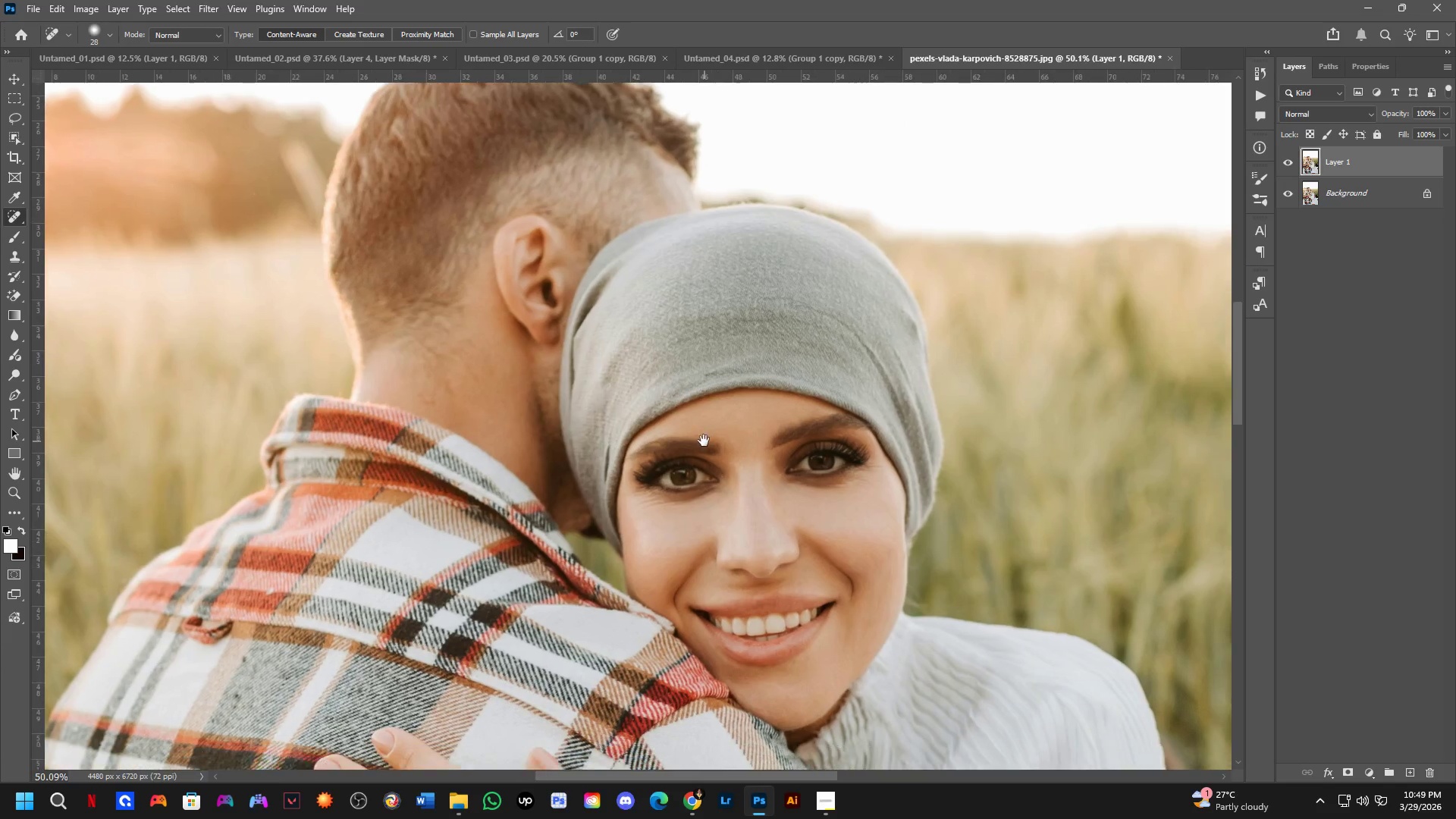 
left_click_drag(start_coordinate=[706, 416], to_coordinate=[740, 453])
 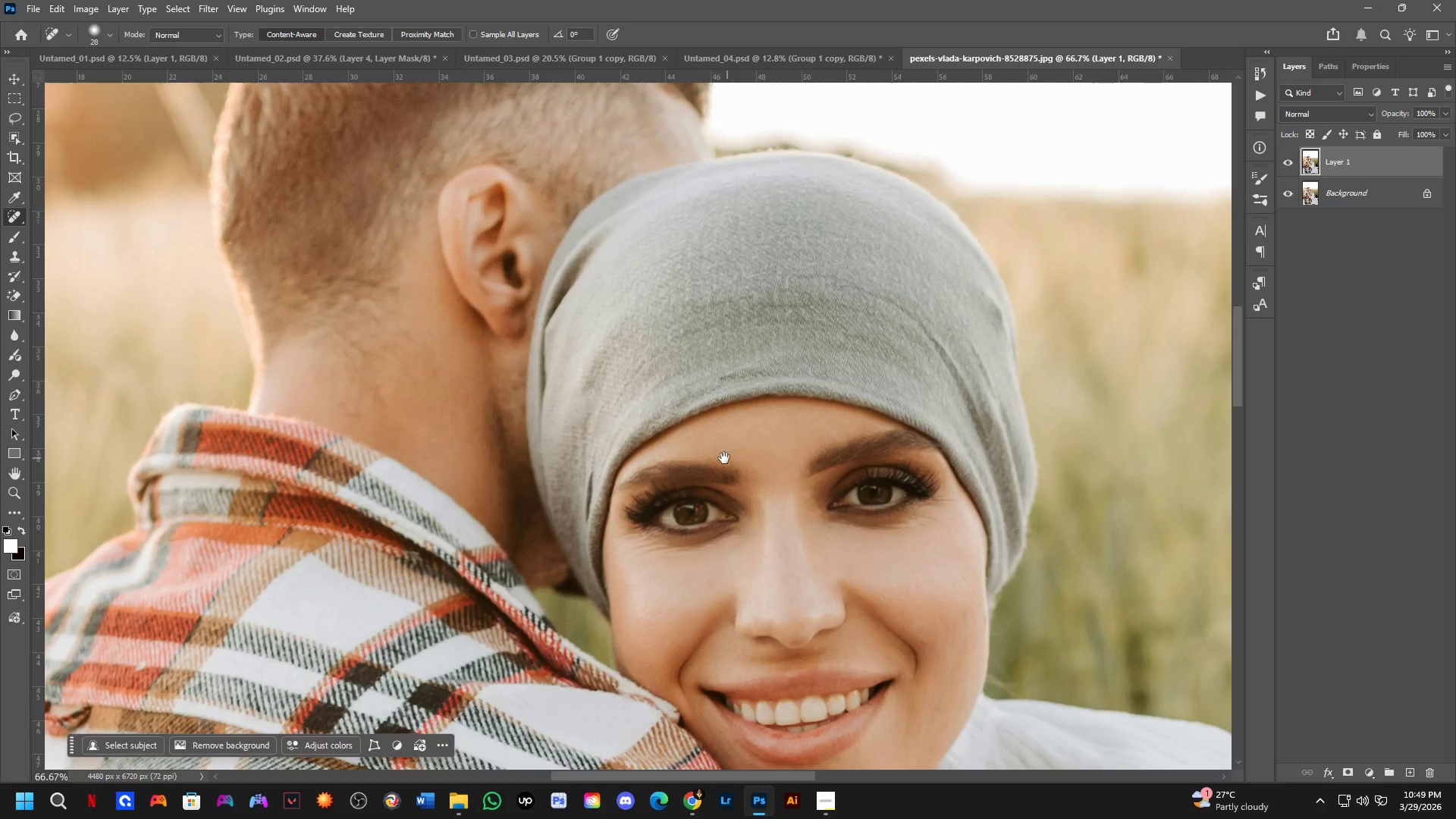 
scroll: coordinate [720, 459], scroll_direction: down, amount: 3.0
 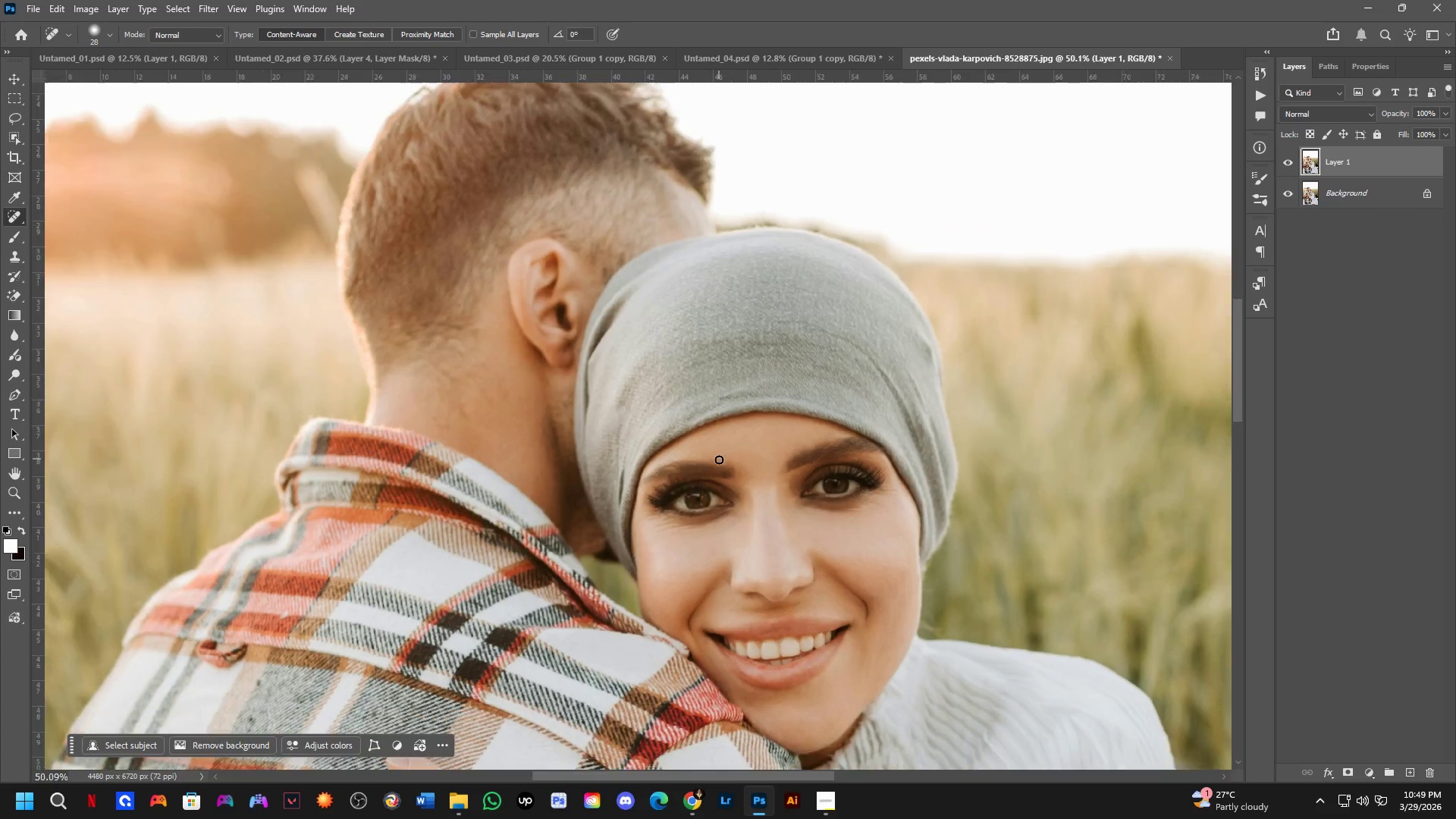 
hold_key(key=Space, duration=1.2)
 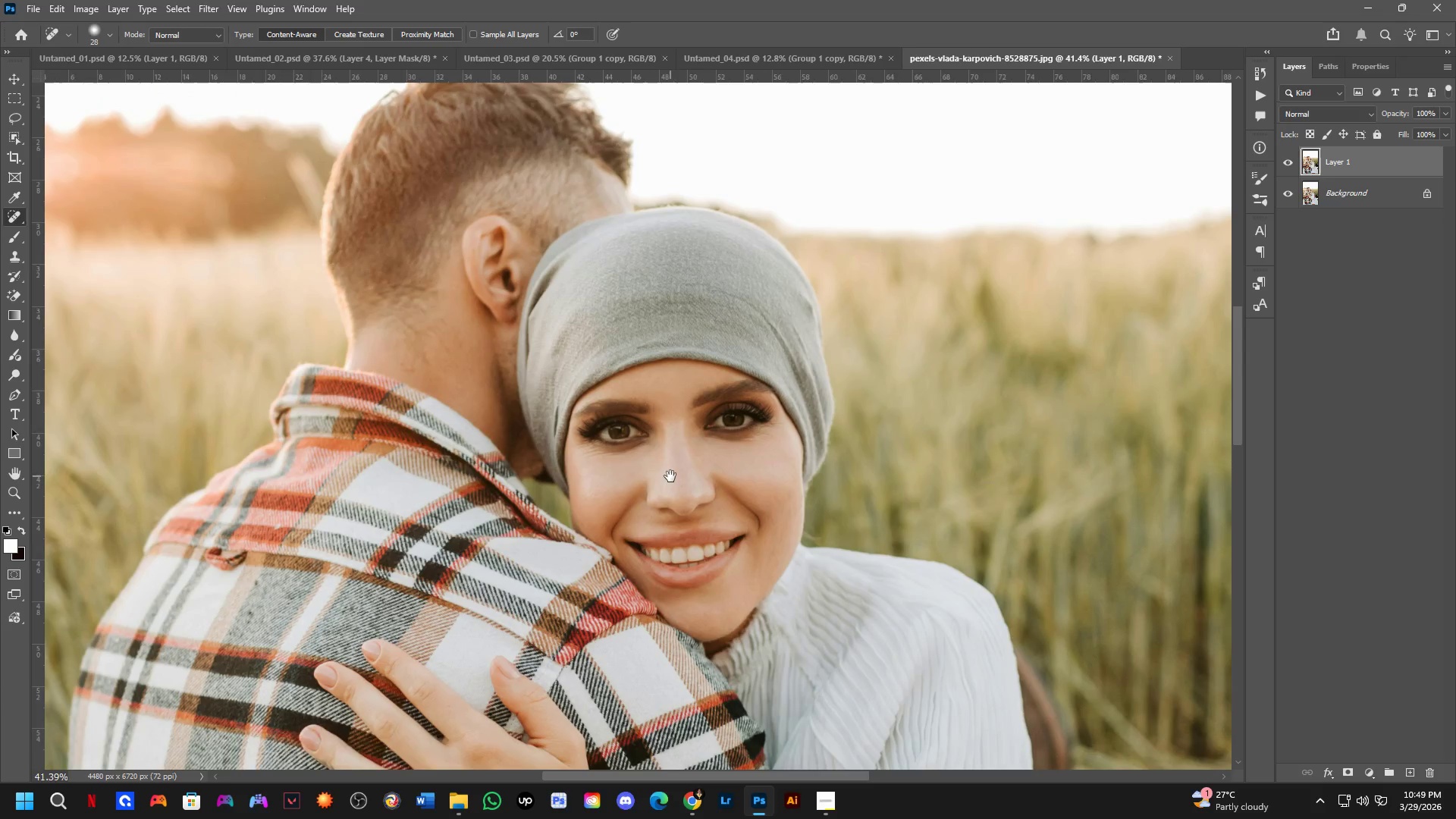 
left_click_drag(start_coordinate=[719, 466], to_coordinate=[704, 439])
 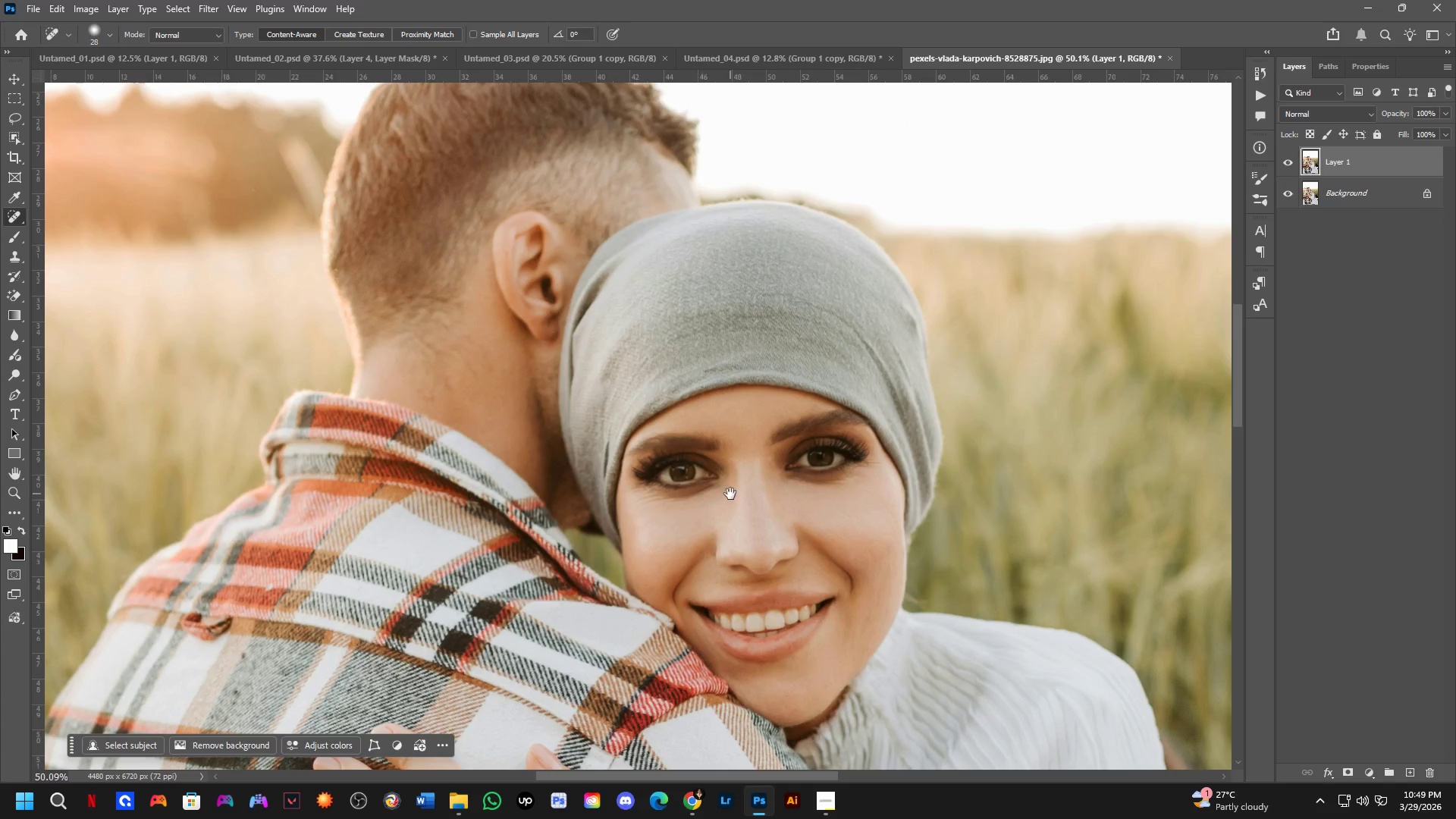 
left_click_drag(start_coordinate=[730, 494], to_coordinate=[683, 460])
 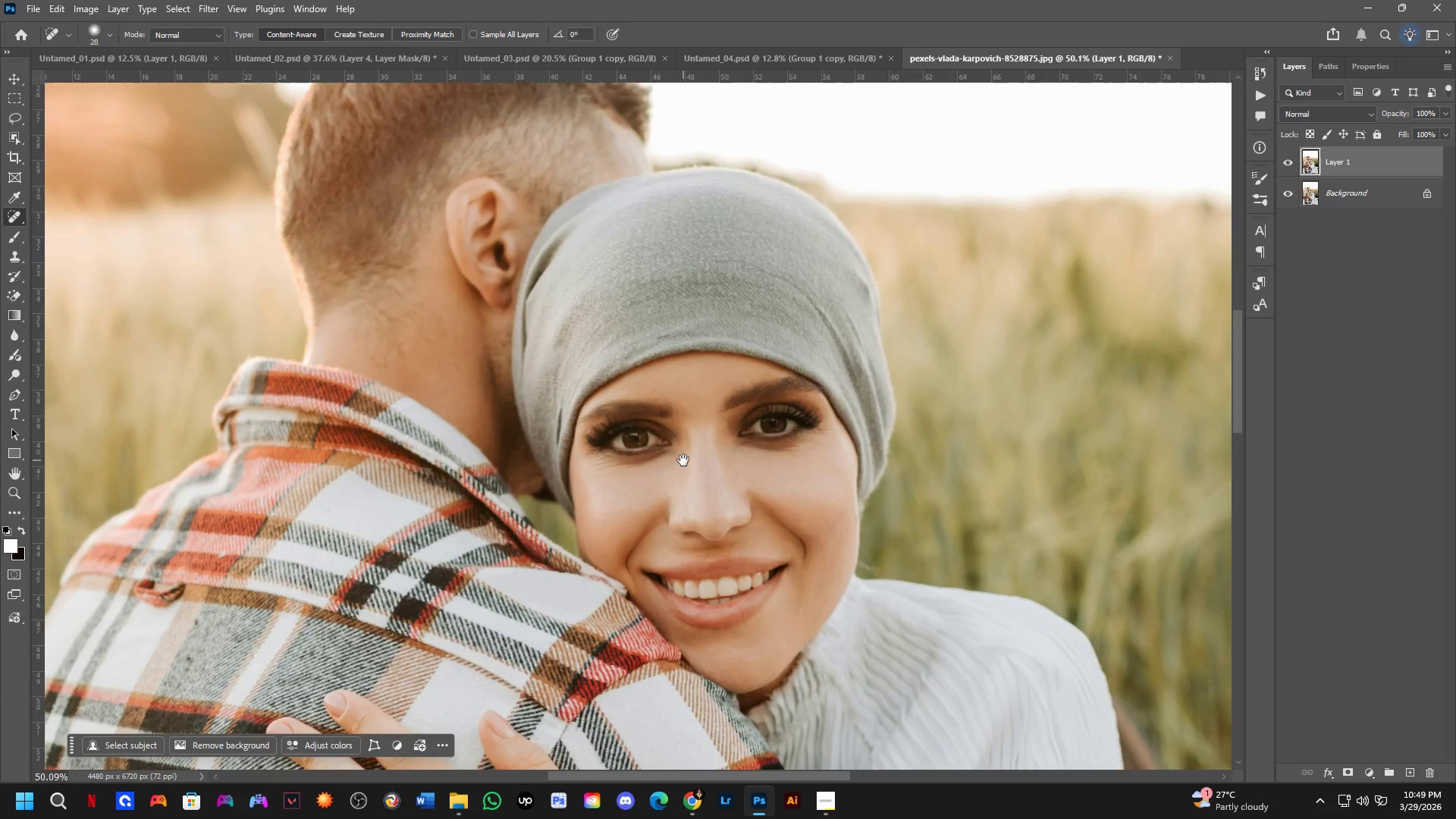 
scroll: coordinate [683, 460], scroll_direction: down, amount: 2.0
 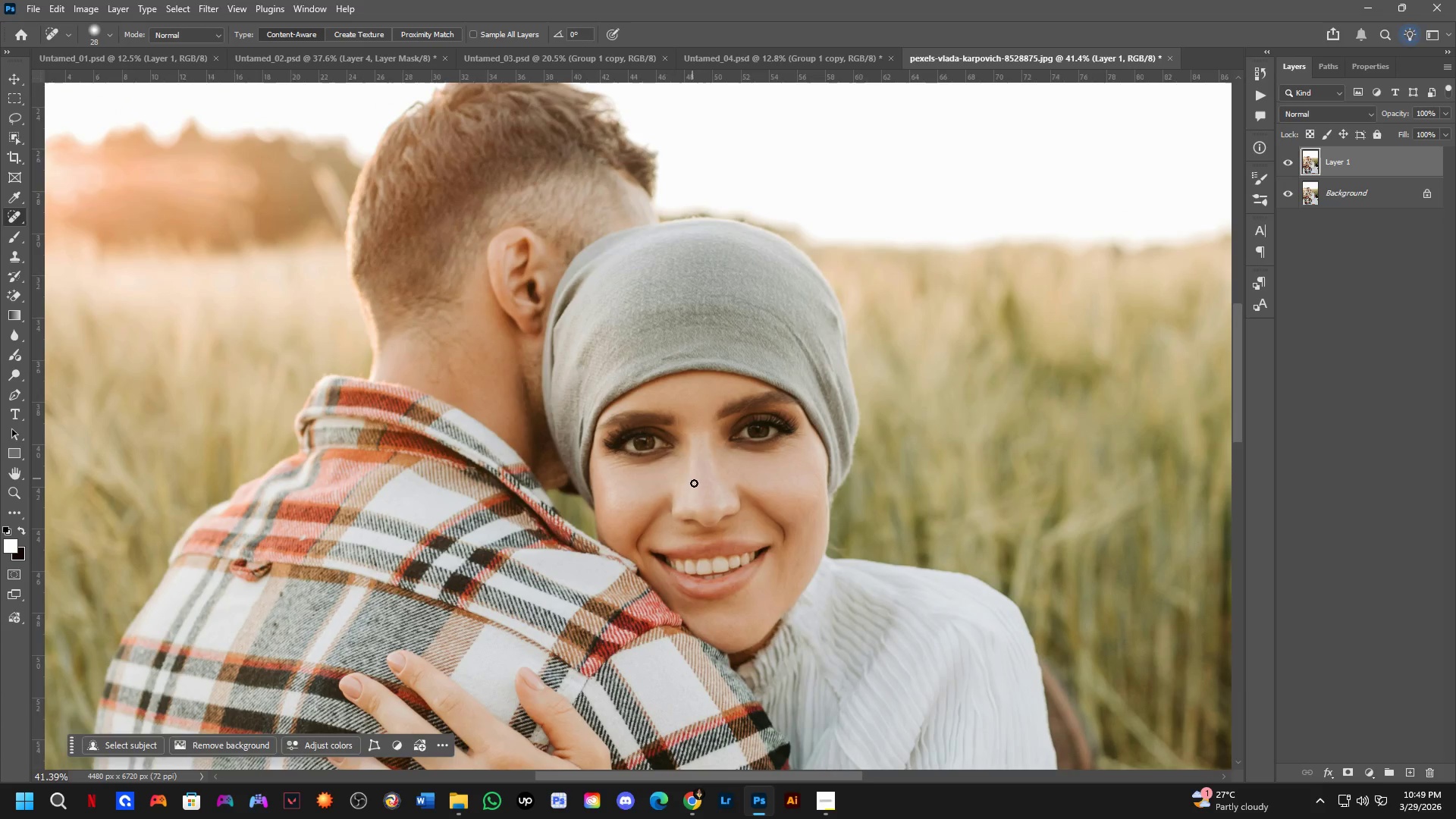 
hold_key(key=Space, duration=0.52)
 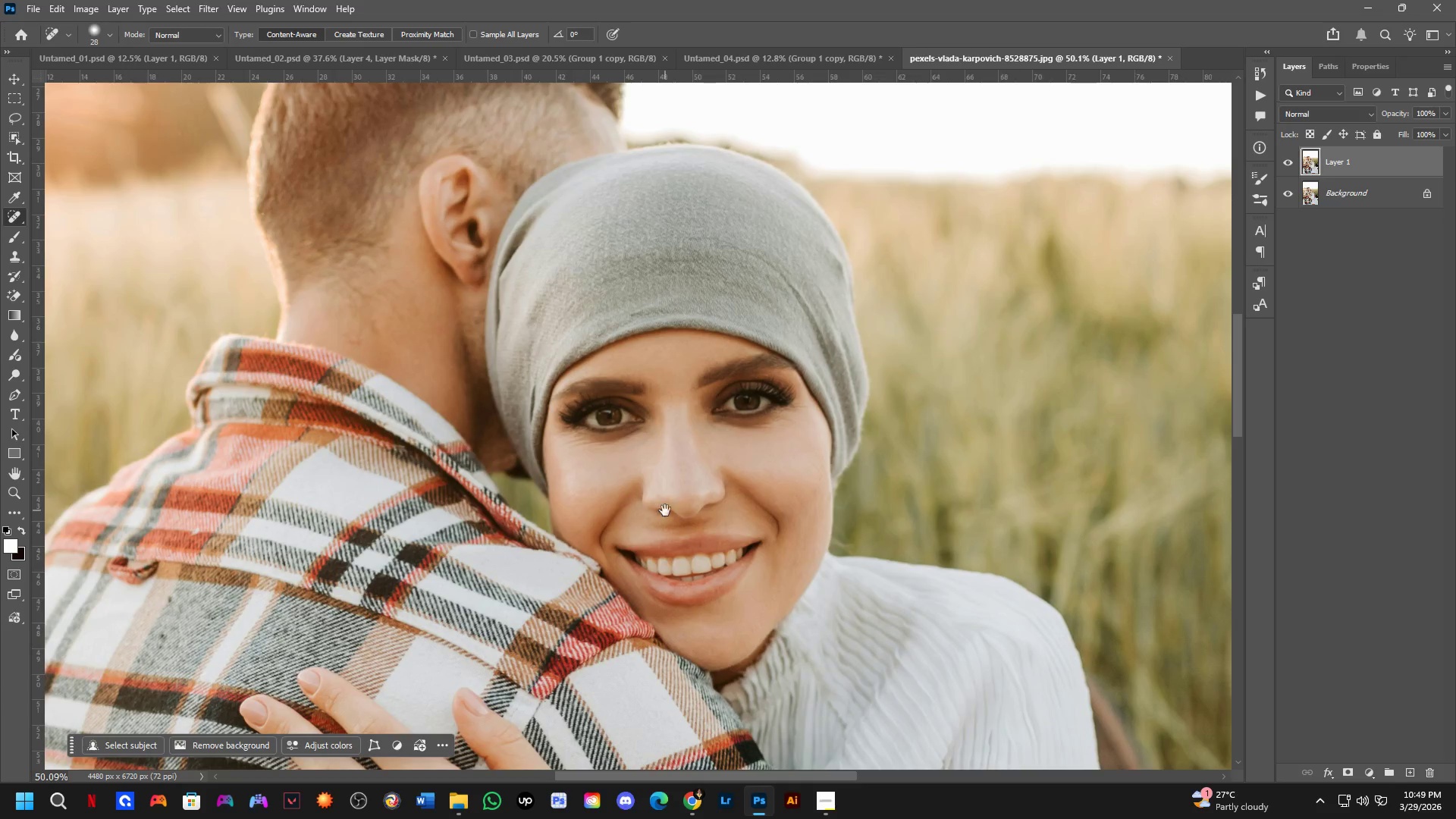 
left_click_drag(start_coordinate=[695, 488], to_coordinate=[670, 476])
 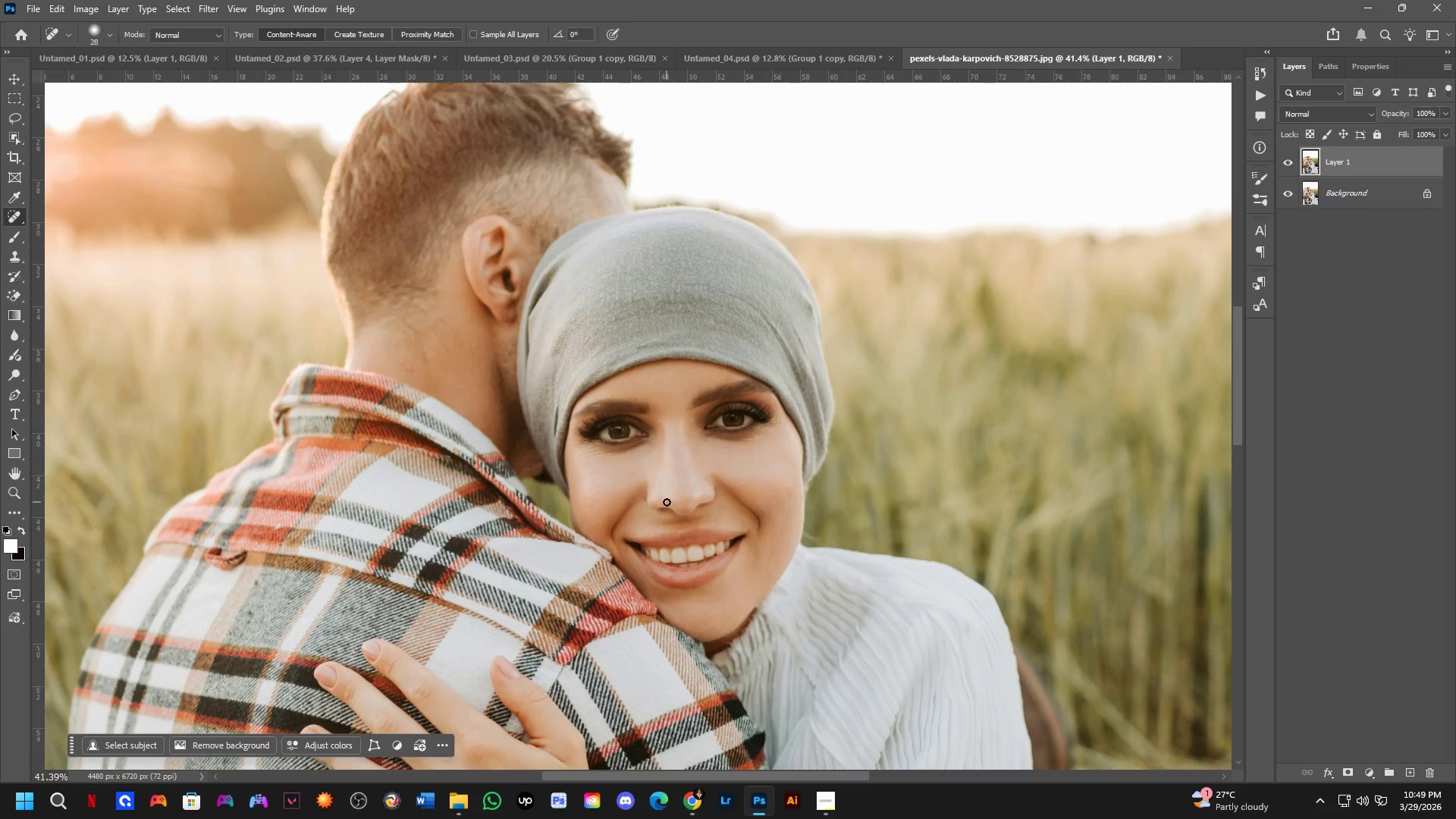 
scroll: coordinate [667, 502], scroll_direction: up, amount: 2.0
 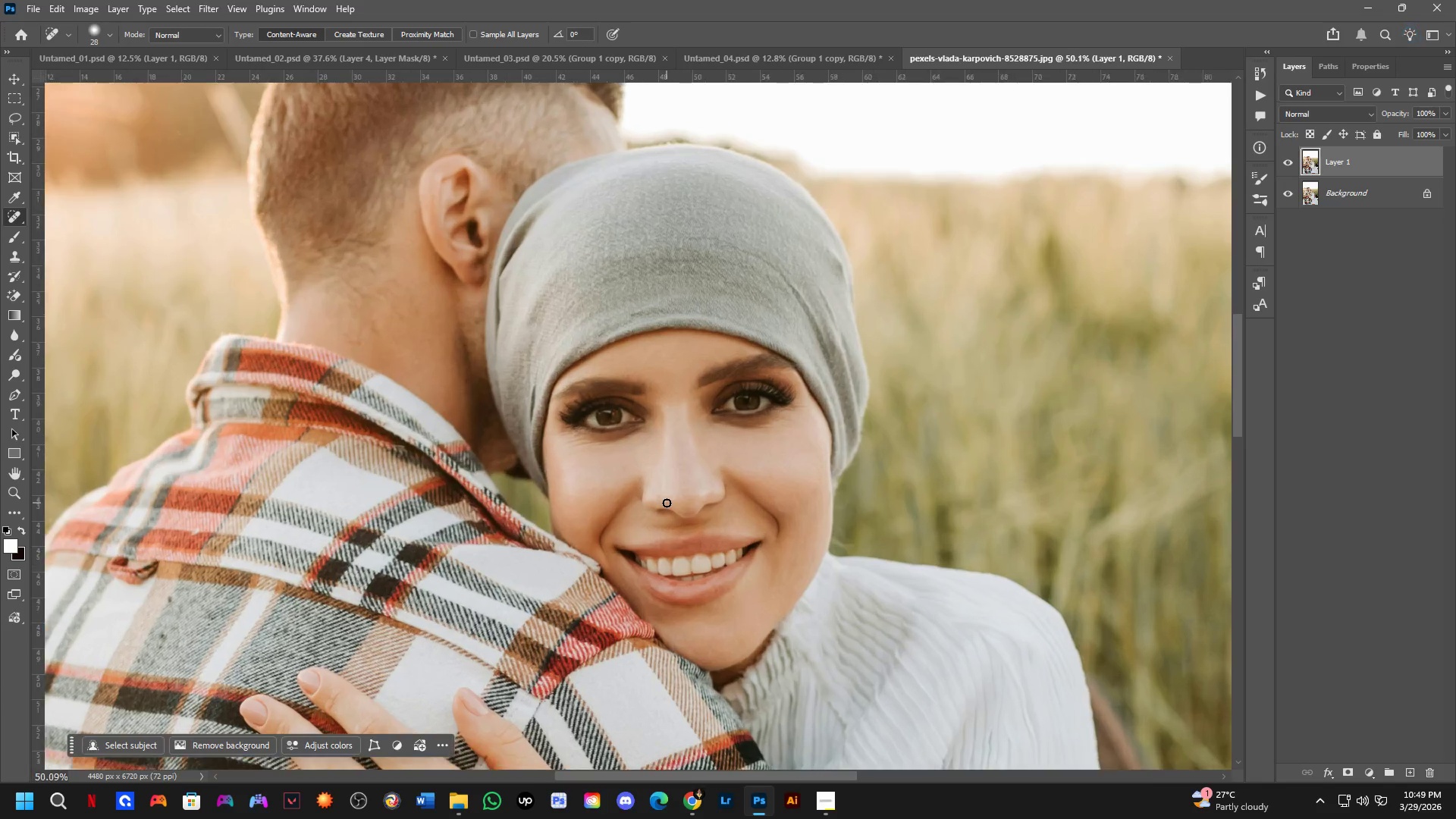 
hold_key(key=Space, duration=0.56)
 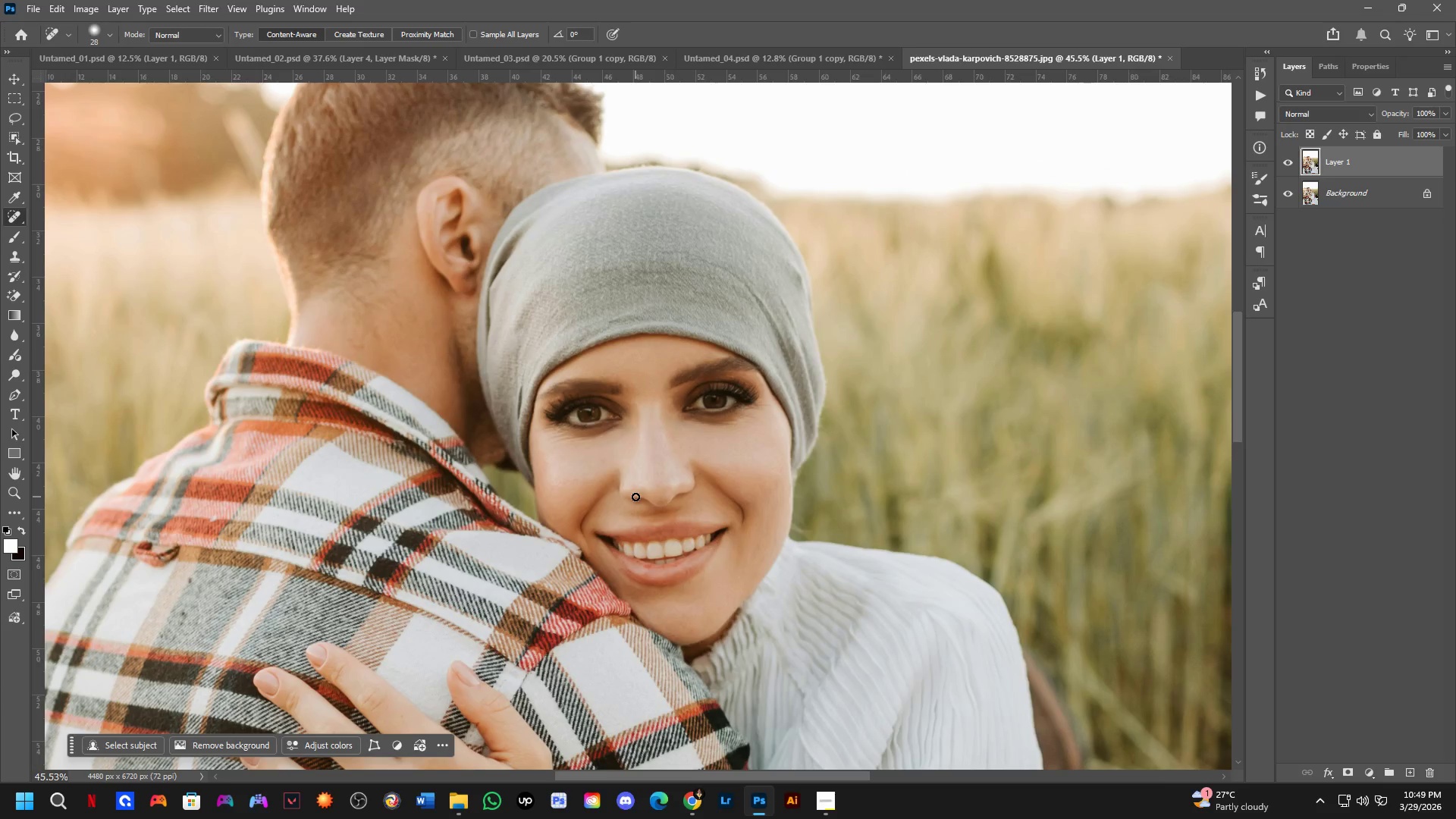 
left_click_drag(start_coordinate=[664, 513], to_coordinate=[639, 502])
 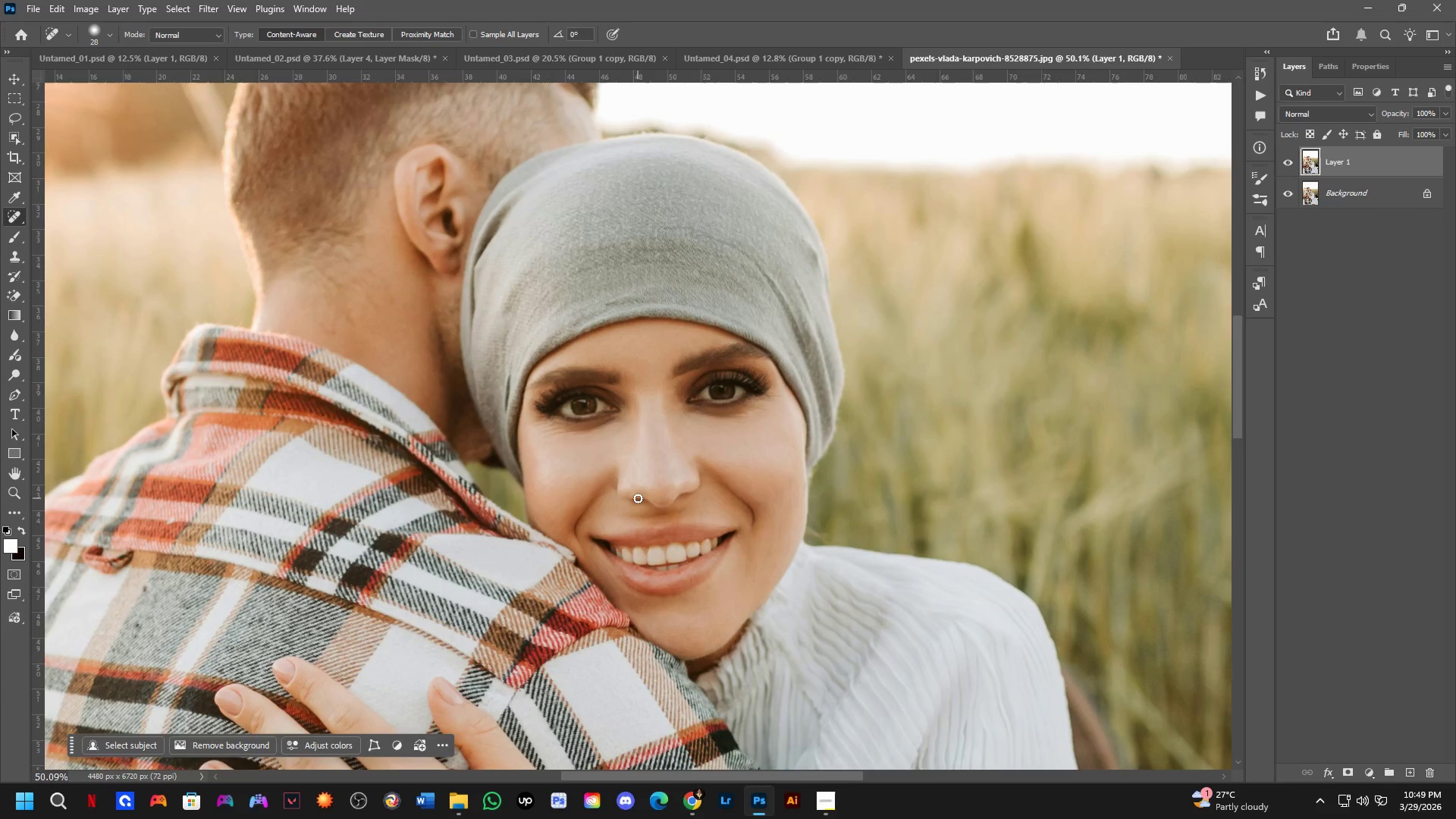 
scroll: coordinate [638, 498], scroll_direction: down, amount: 1.0
 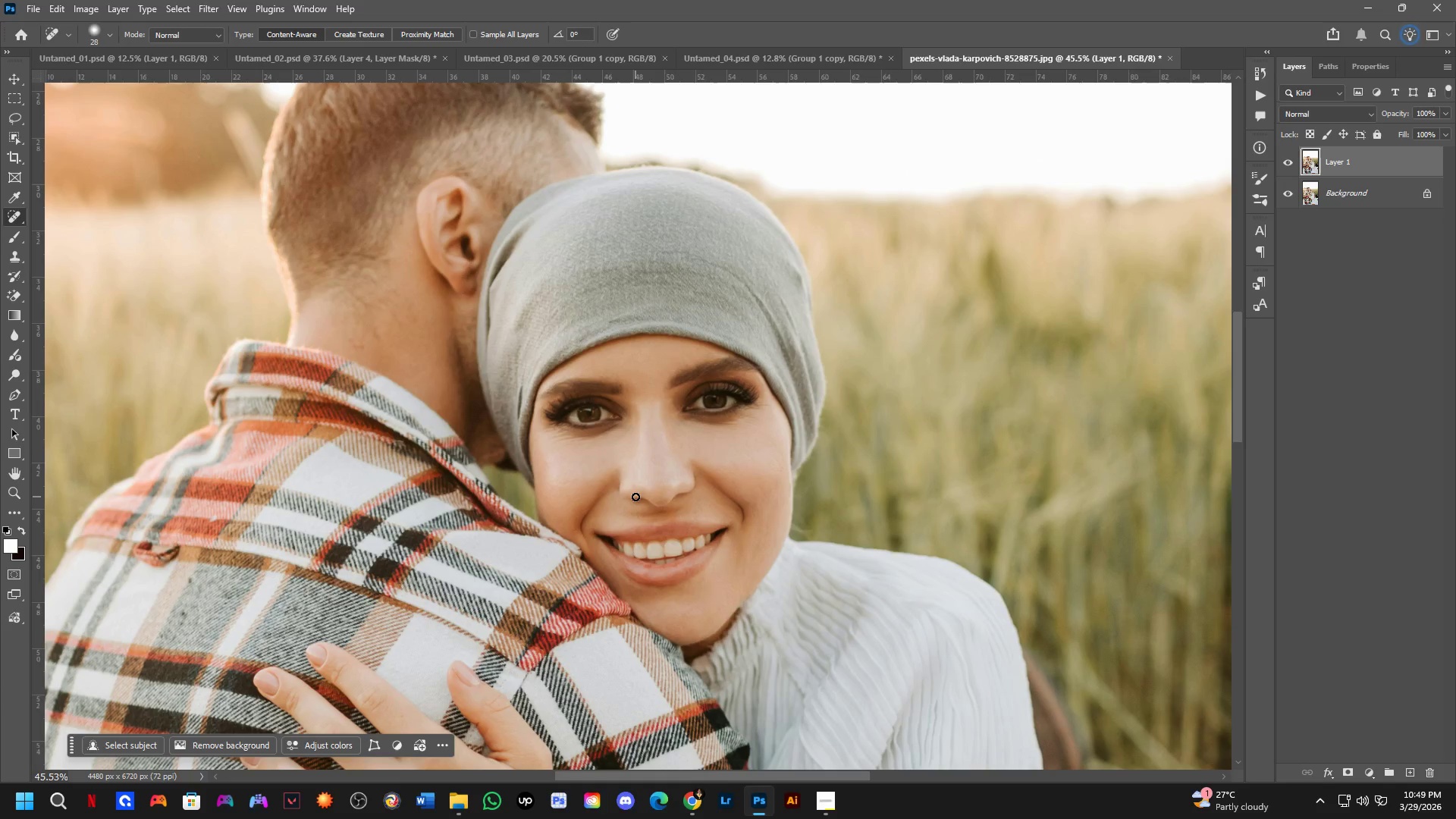 
key(Alt+AltLeft)
 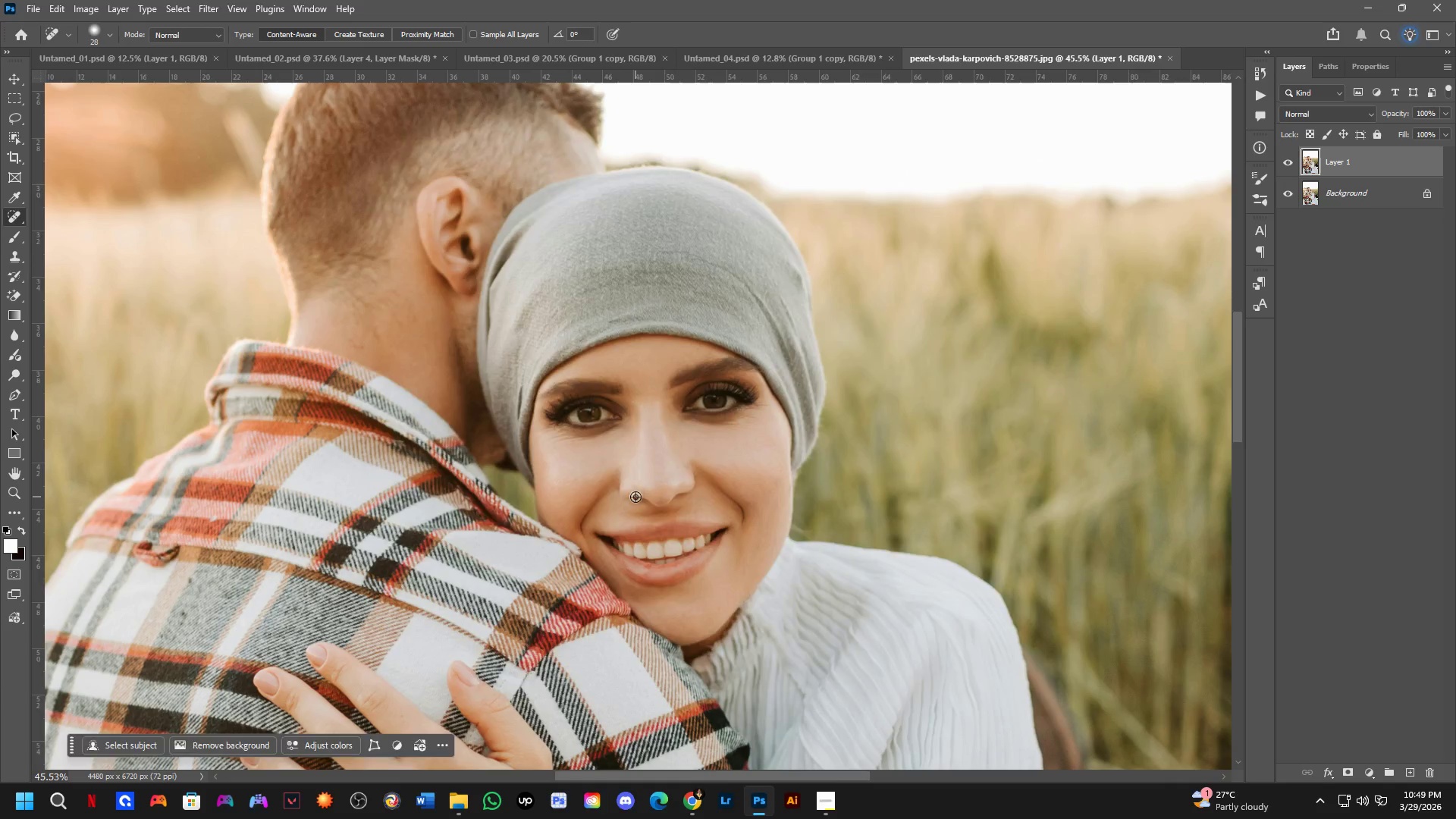 
key(Alt+Tab)